 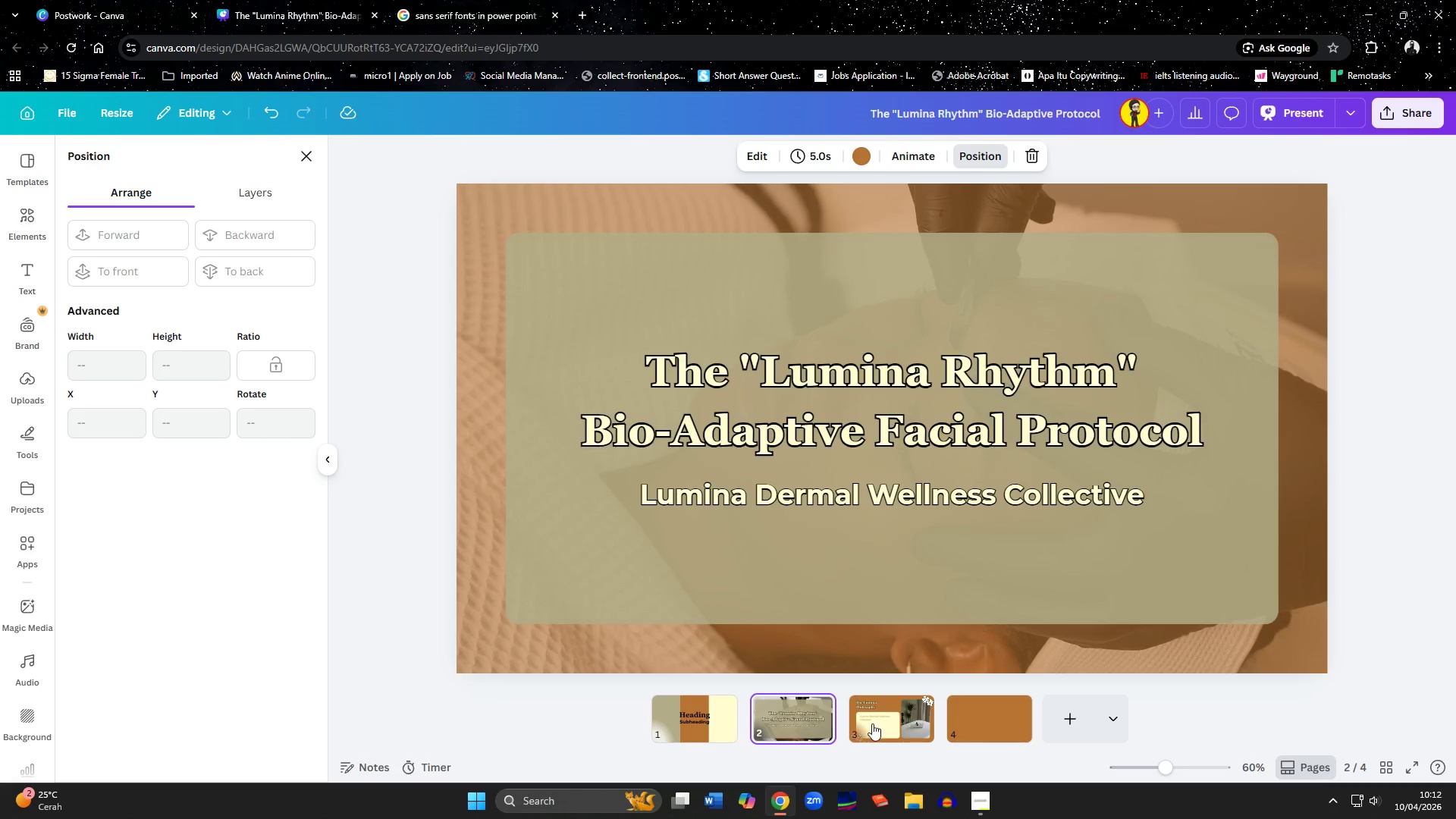 
left_click([887, 726])
 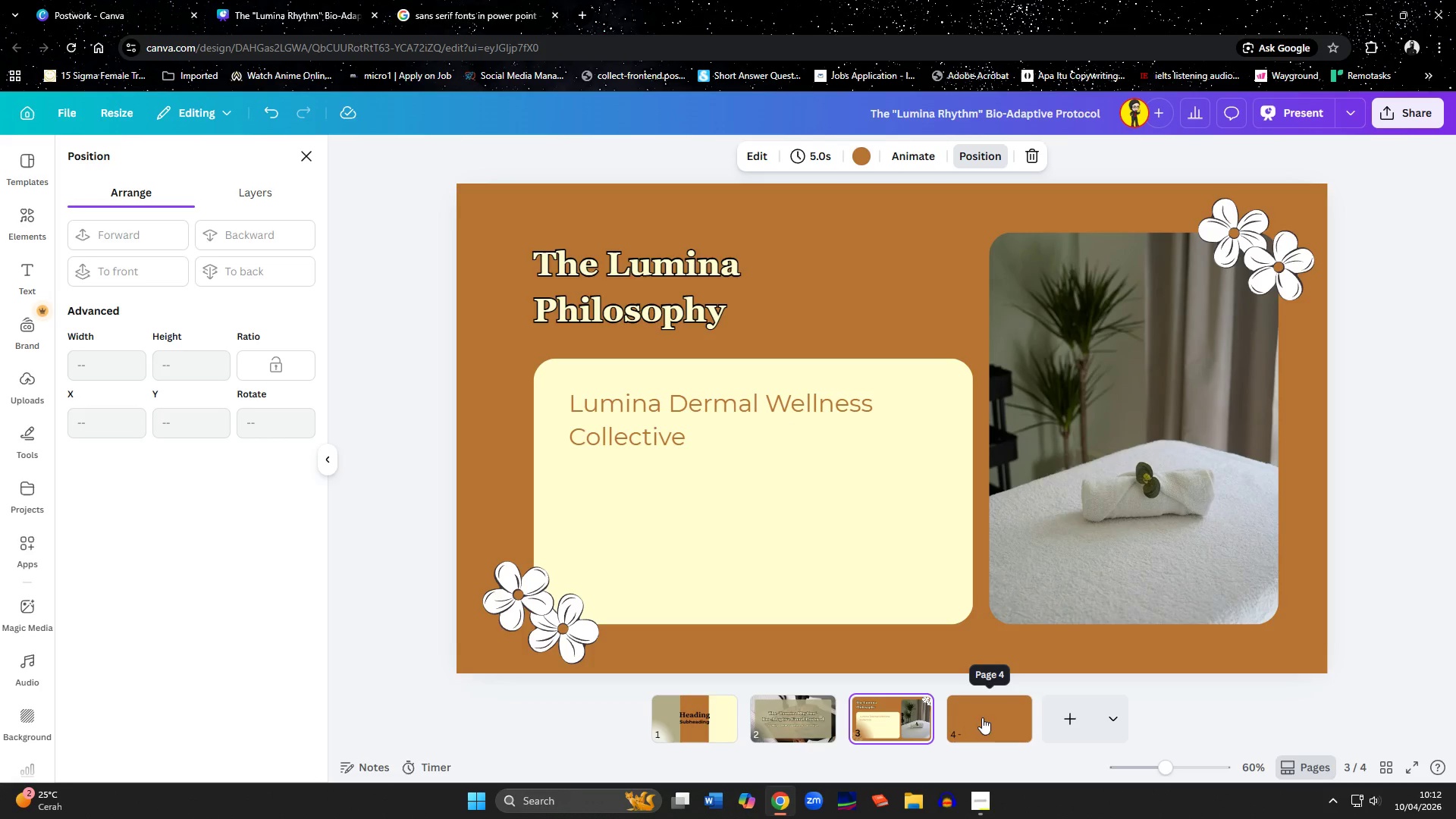 
left_click([1025, 706])
 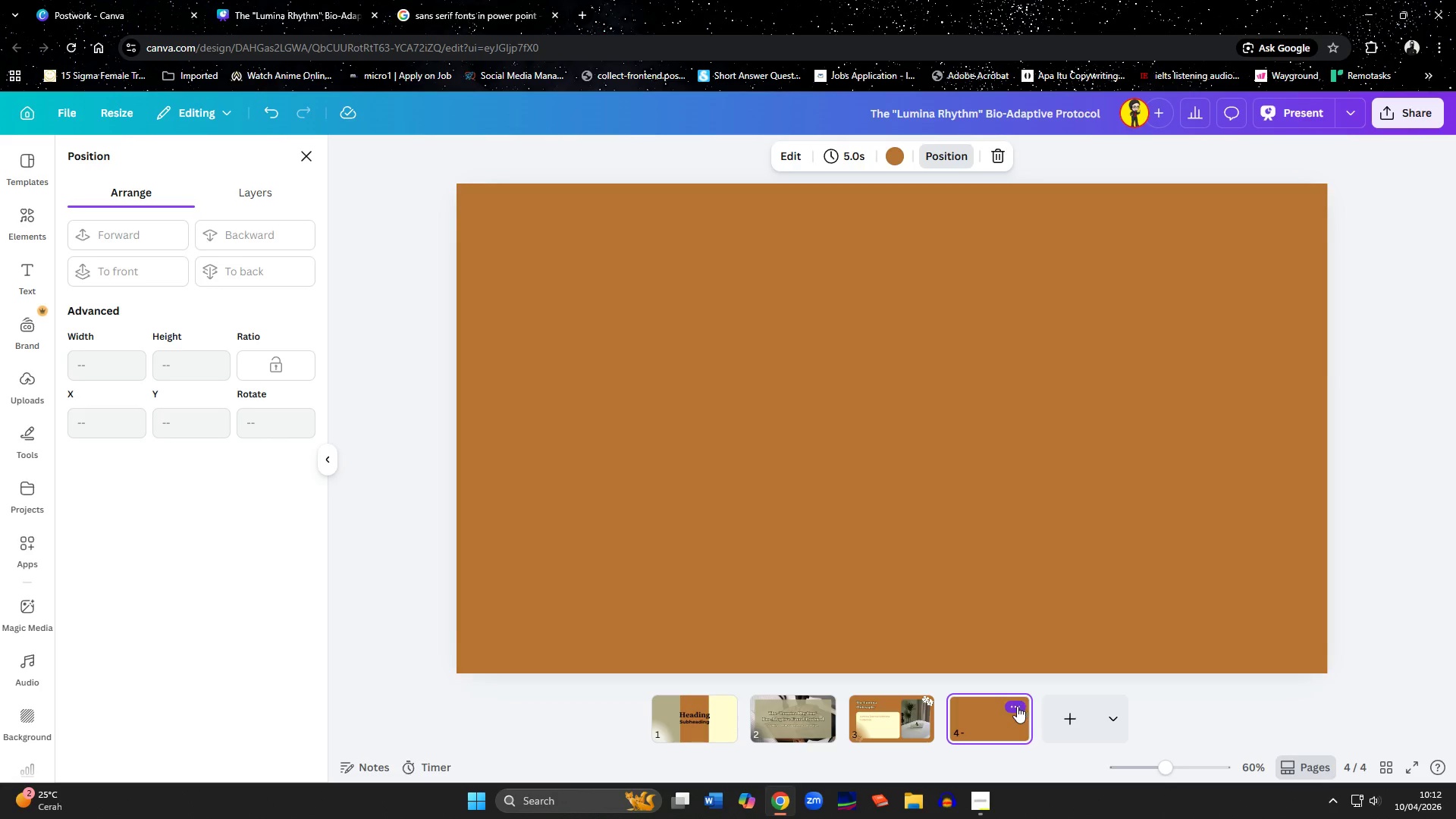 
left_click([1017, 706])
 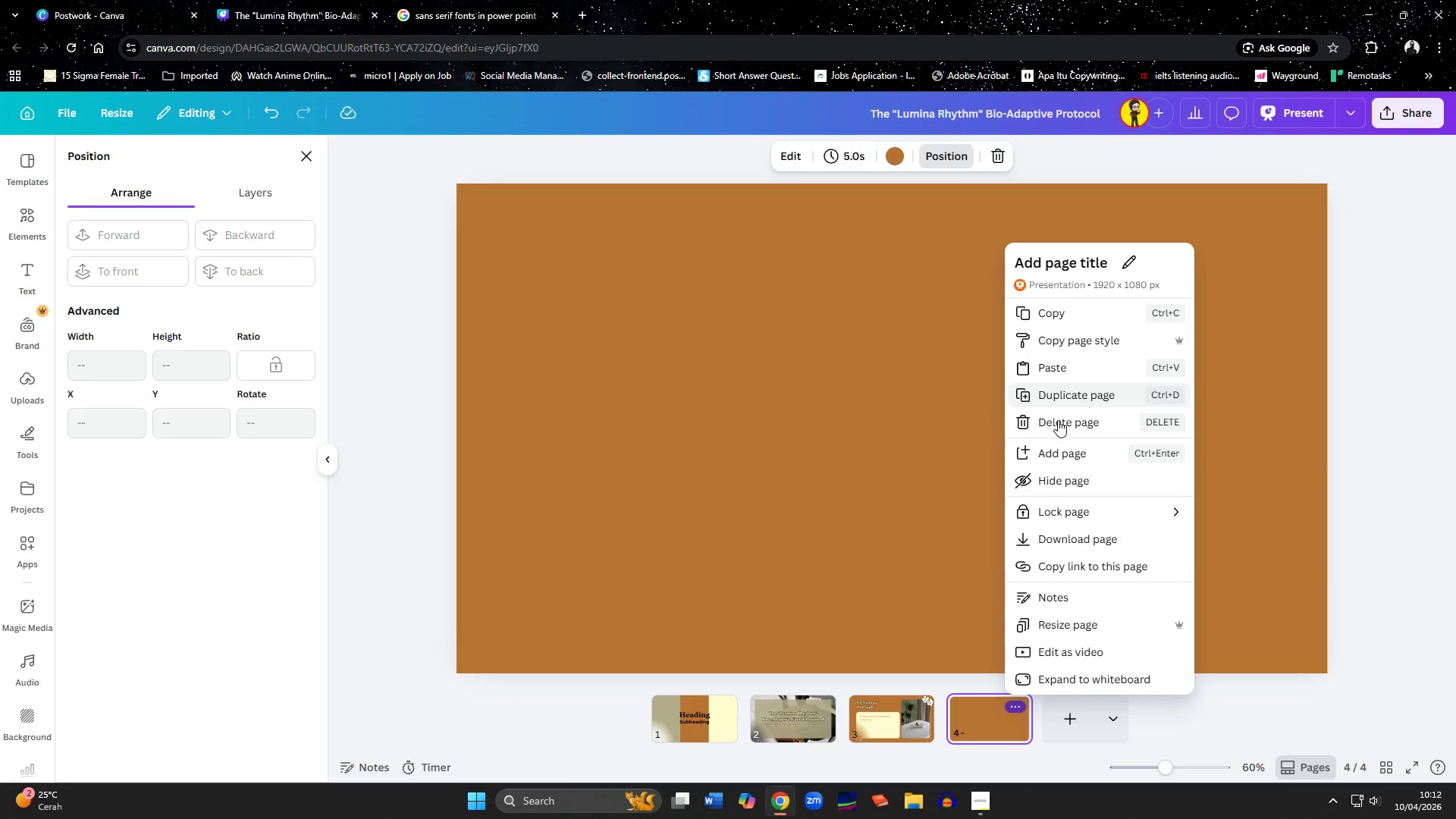 
left_click([1058, 420])
 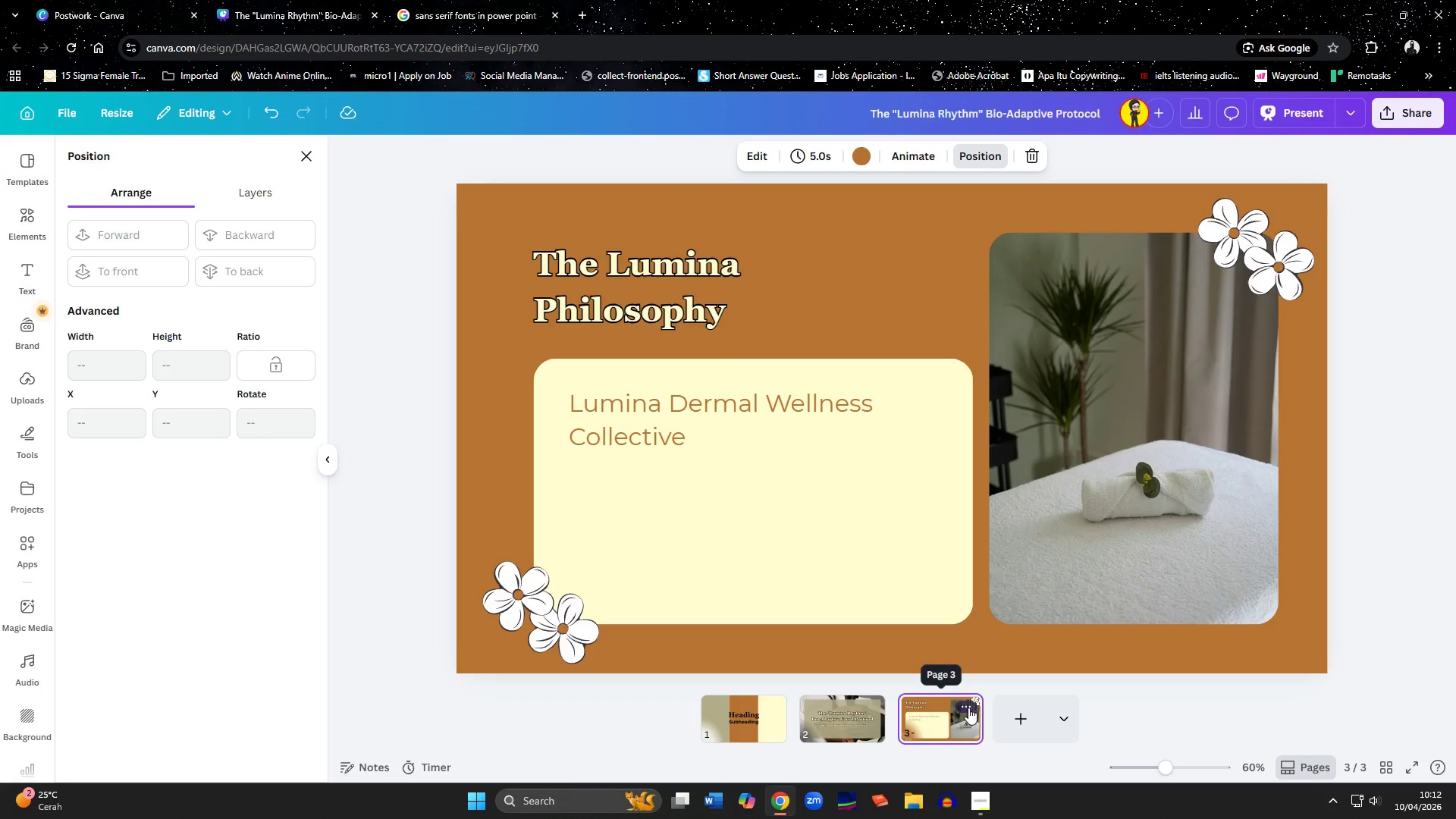 
left_click([968, 708])
 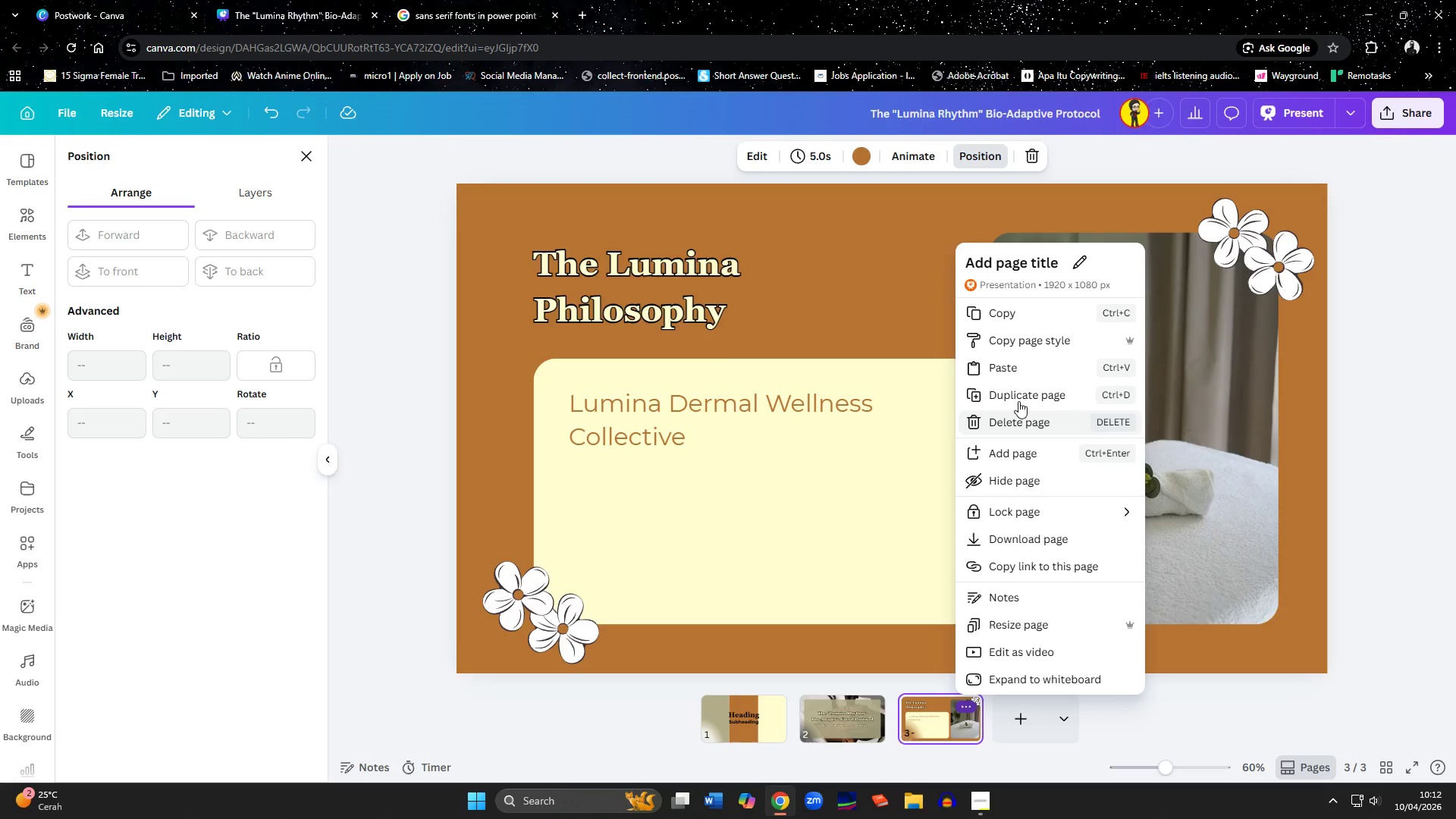 
left_click([1018, 397])
 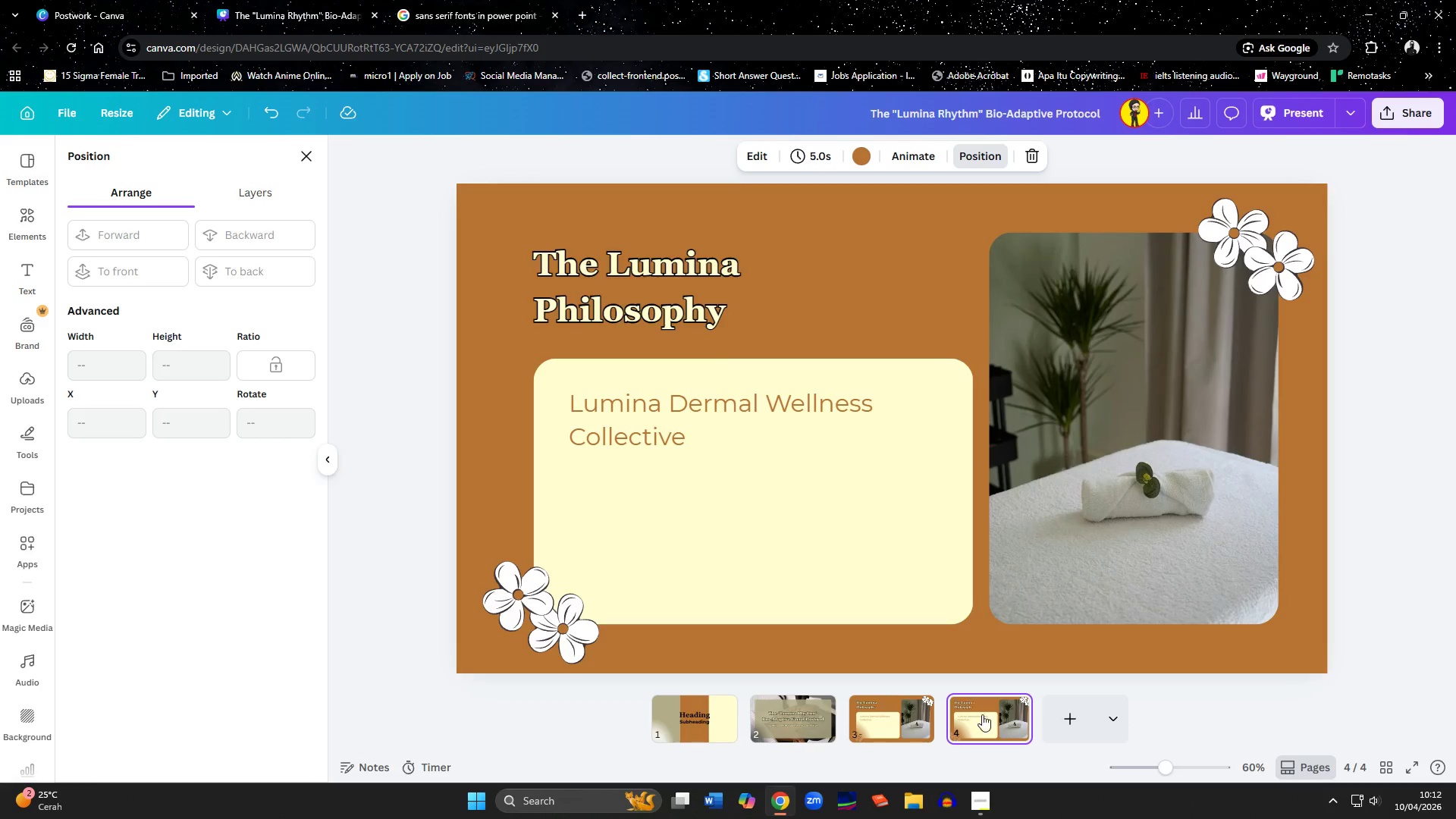 
left_click([982, 715])
 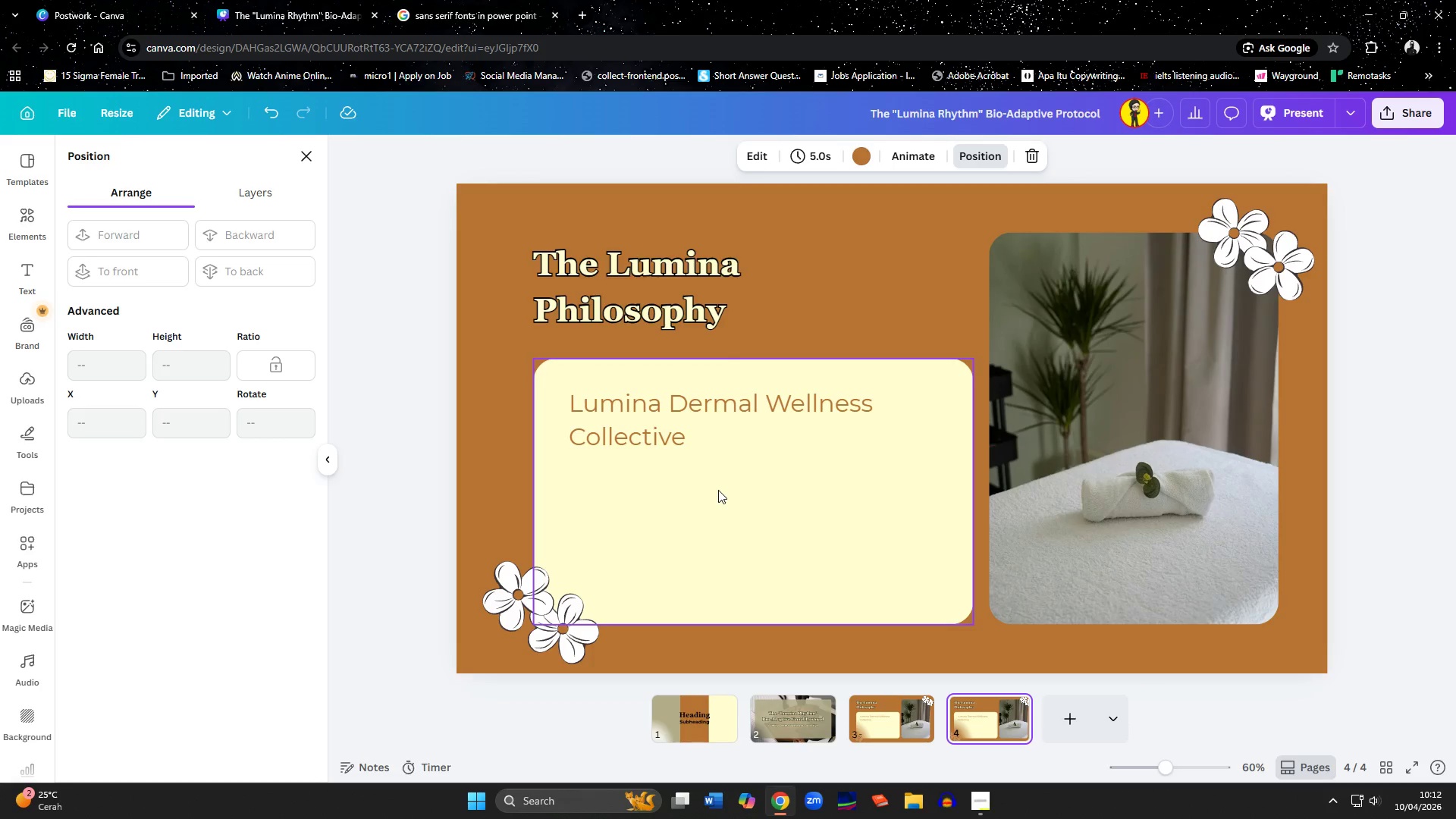 
left_click([718, 490])
 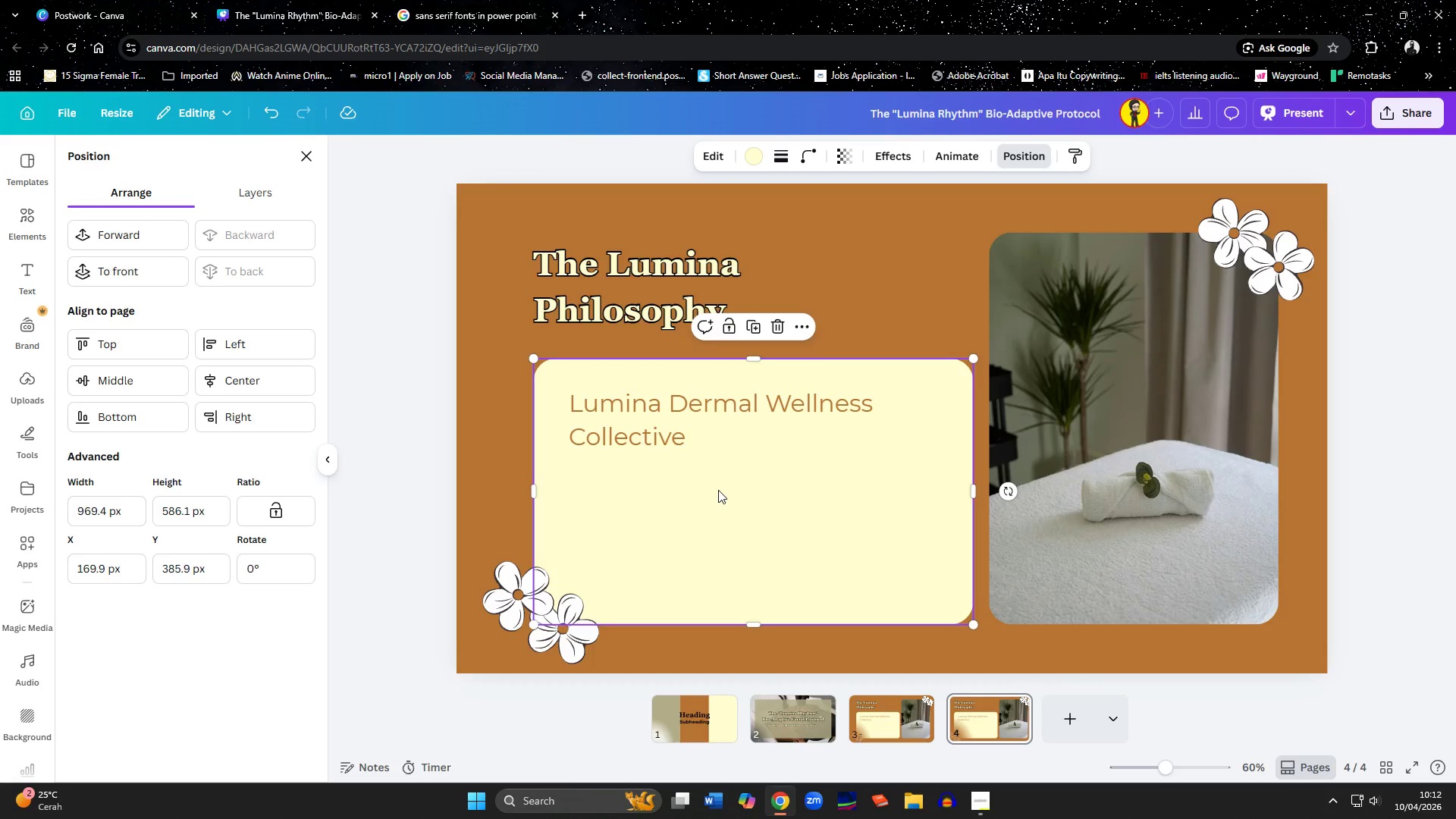 
key(Delete)
 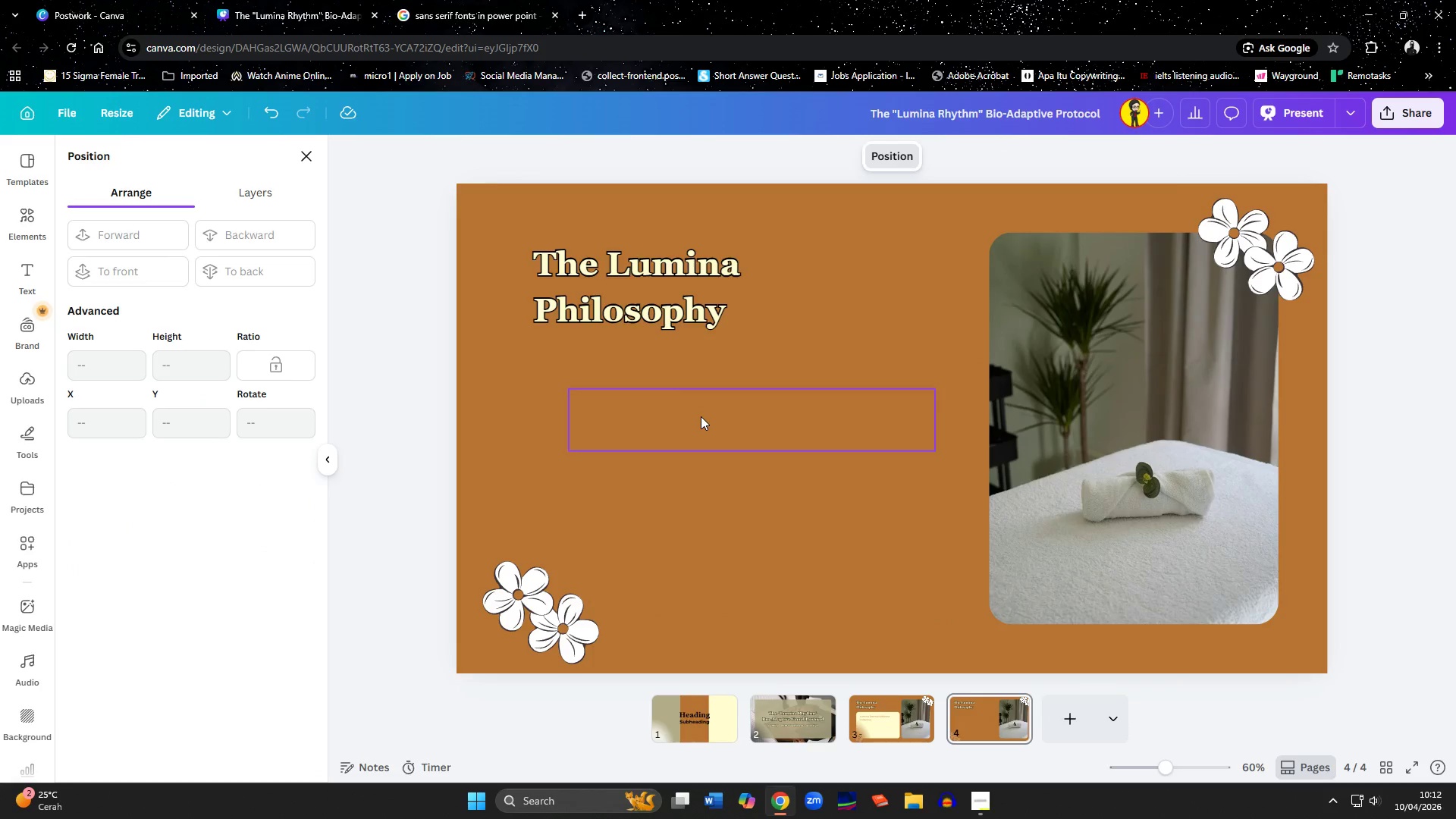 
left_click([701, 416])
 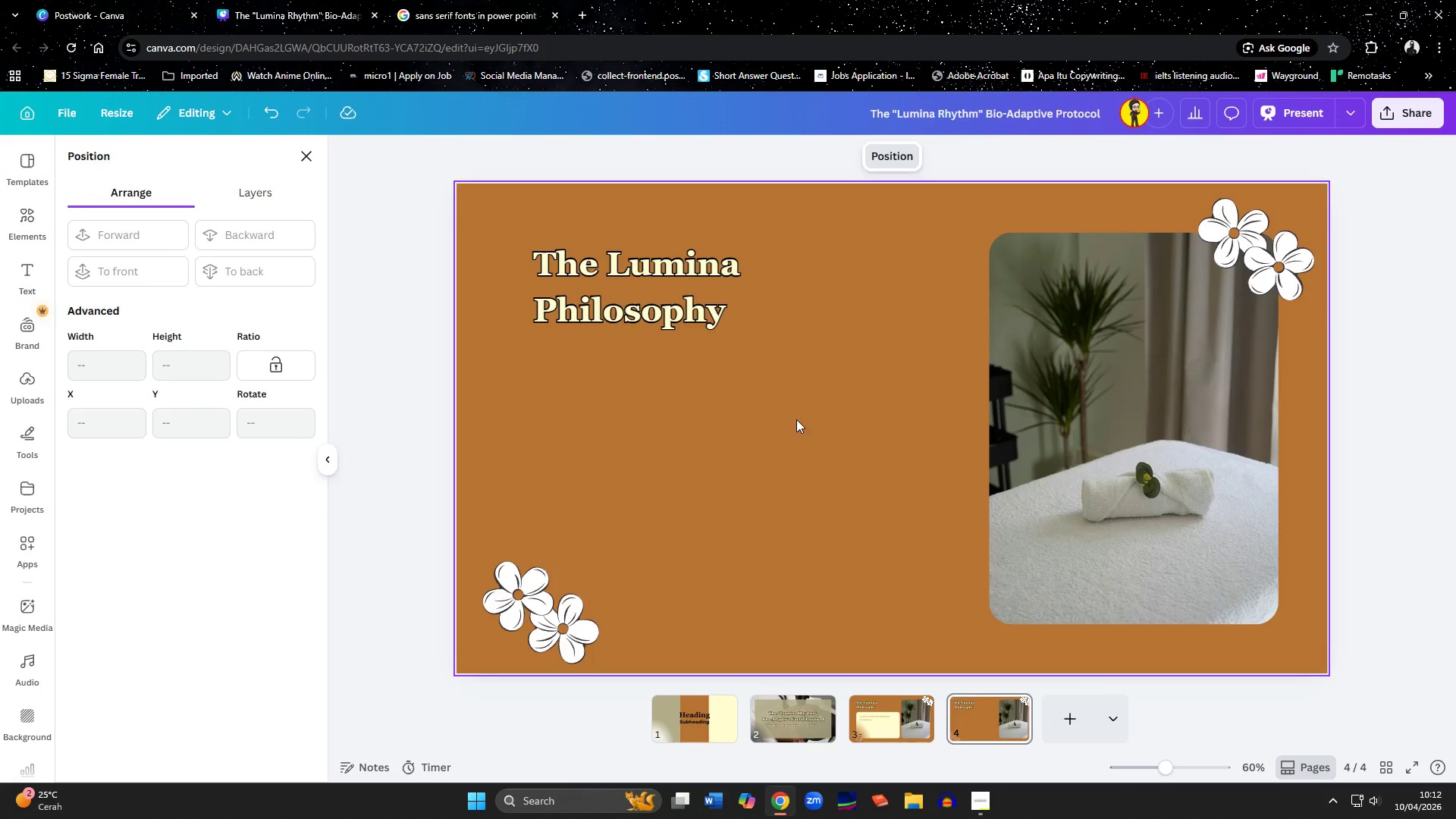 
key(Delete)
 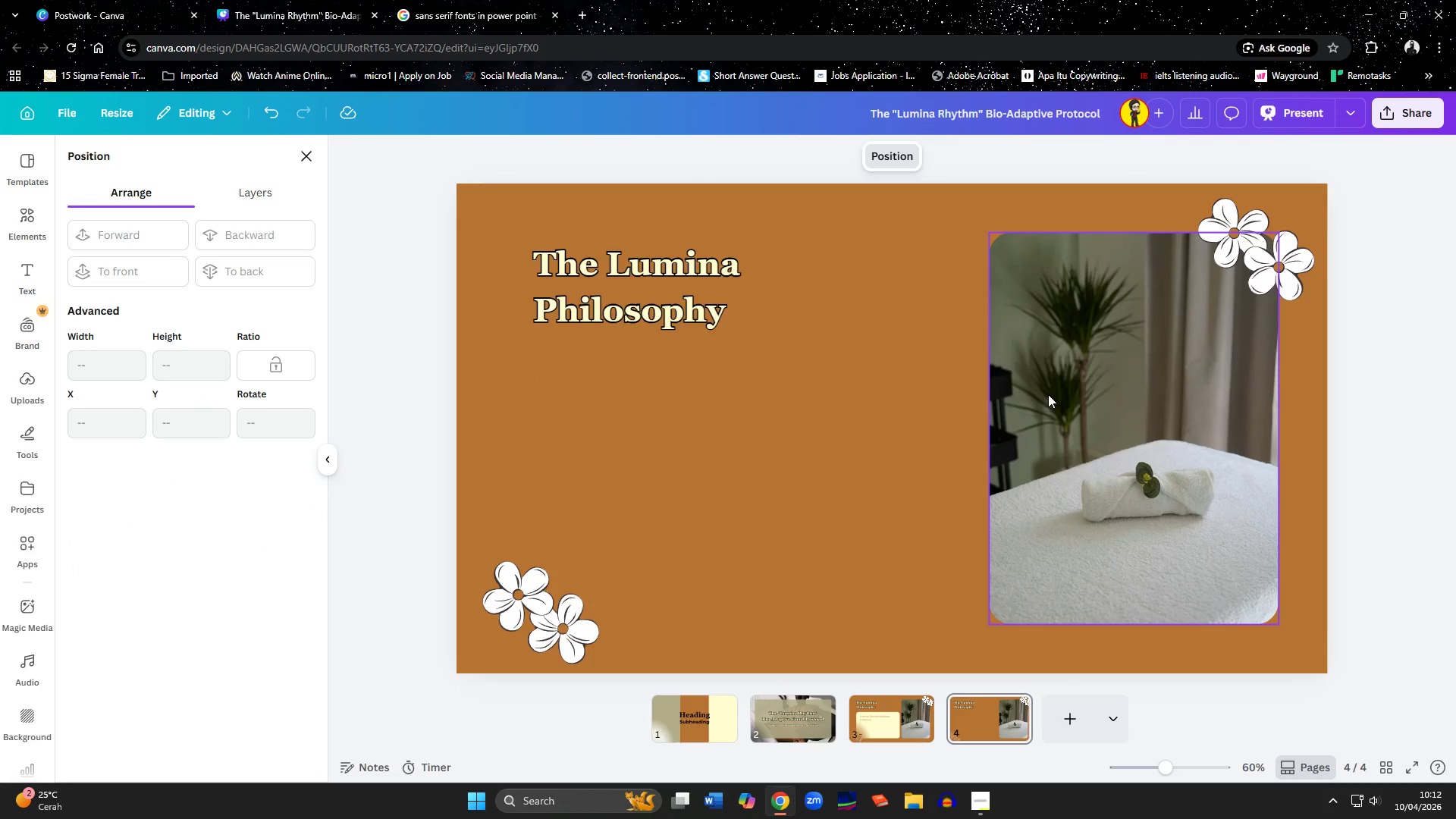 
left_click([1048, 394])
 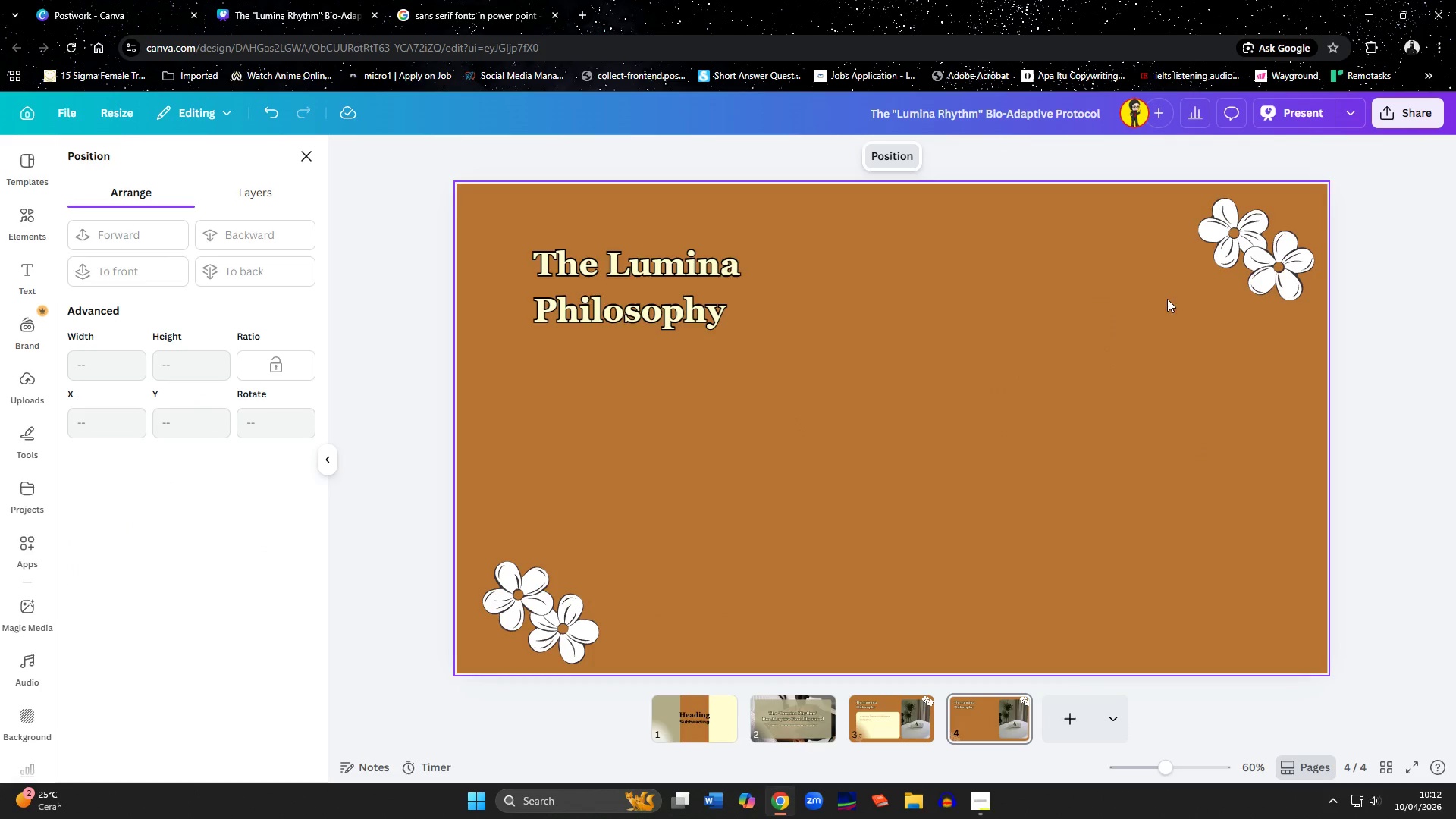 
key(Delete)
 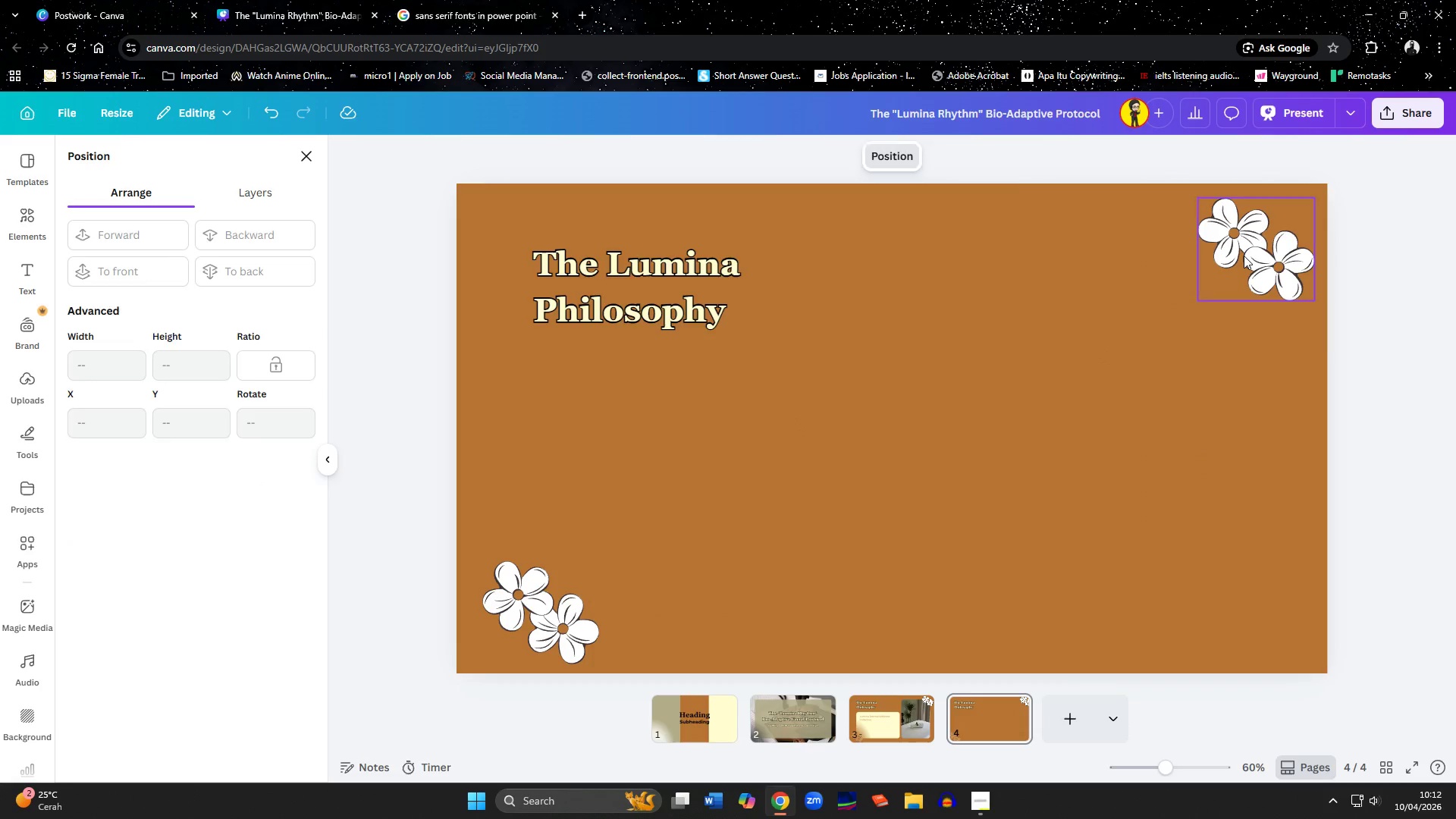 
left_click([1244, 256])
 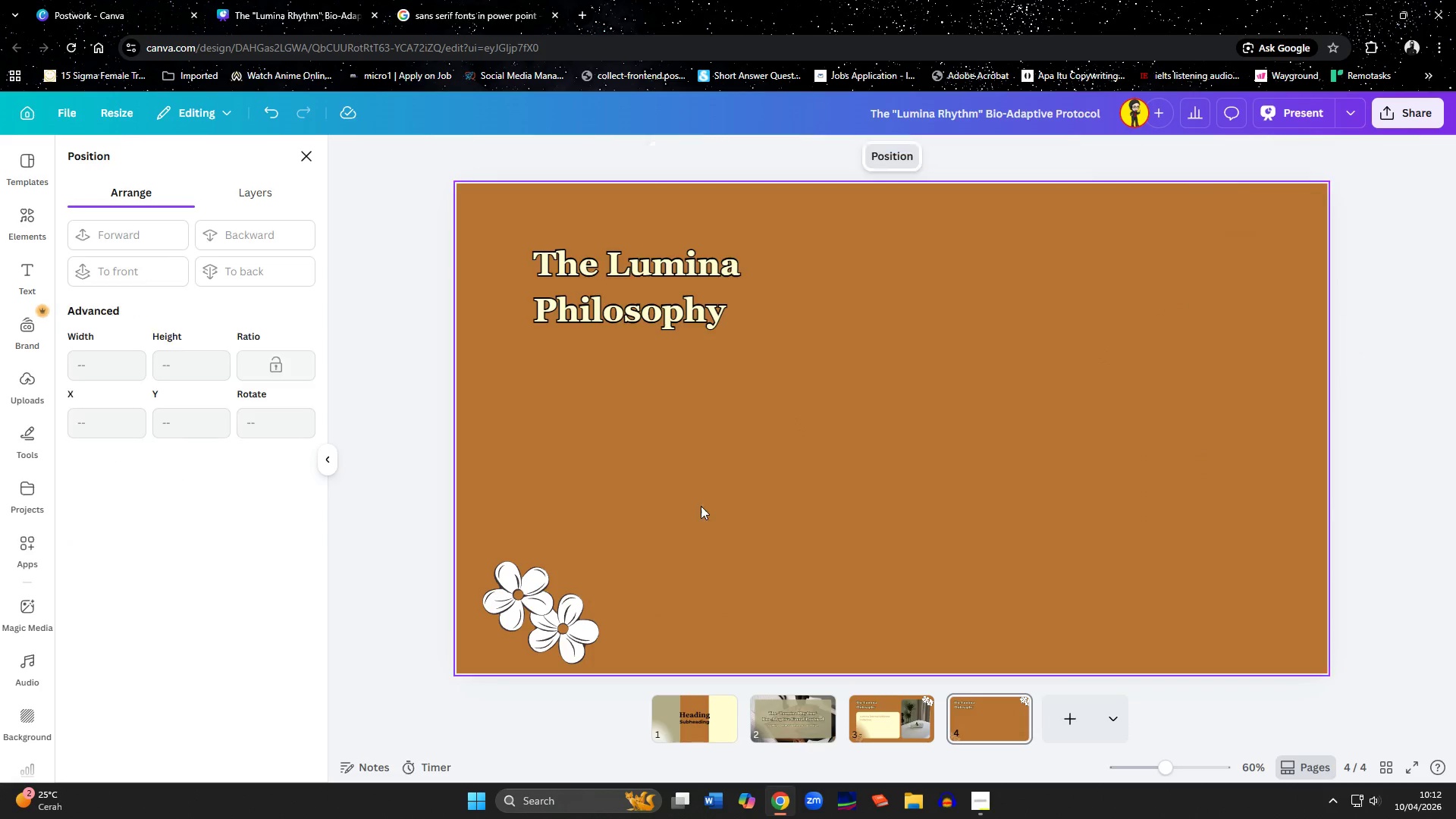 
key(Delete)
 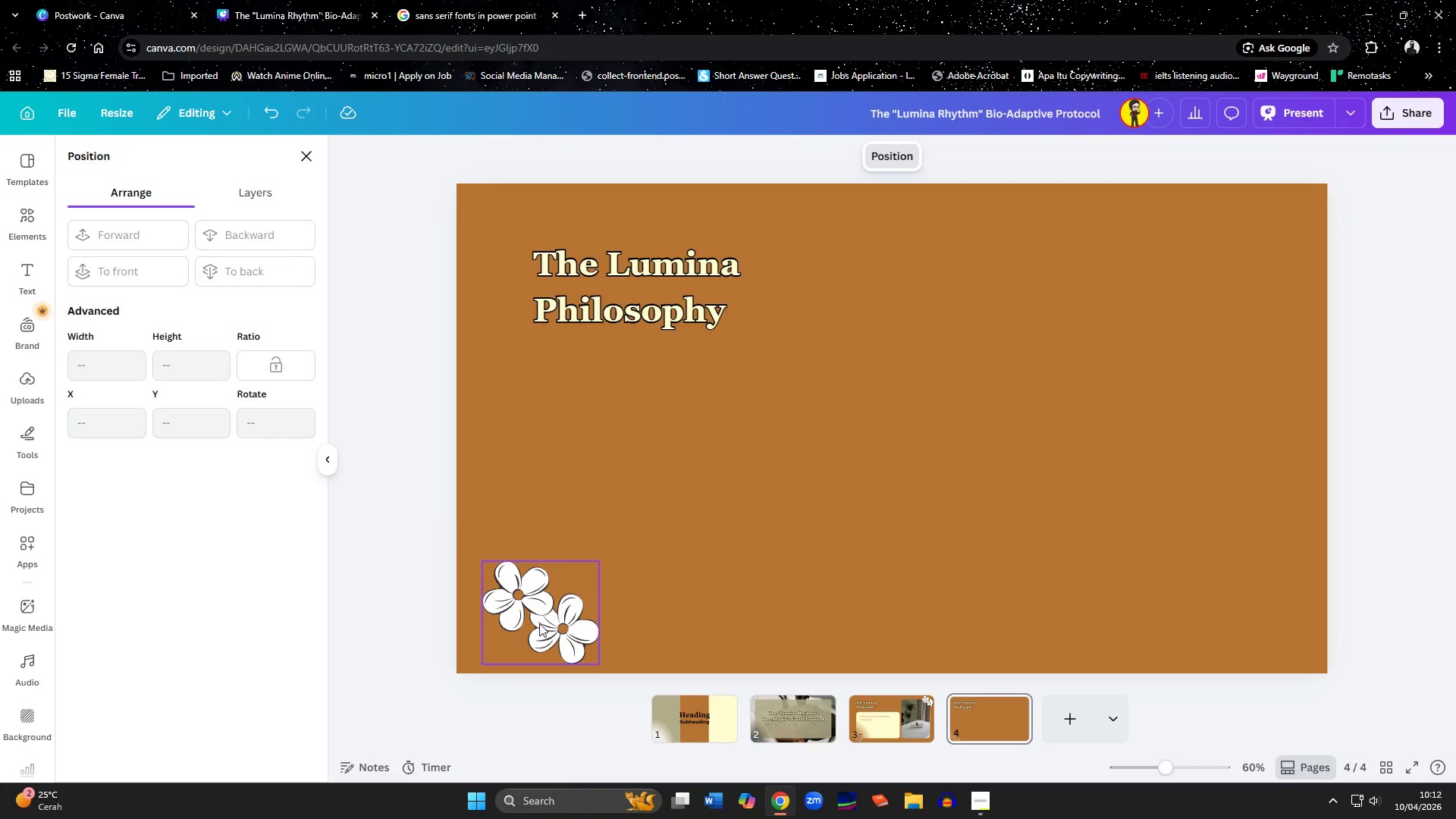 
left_click([539, 623])
 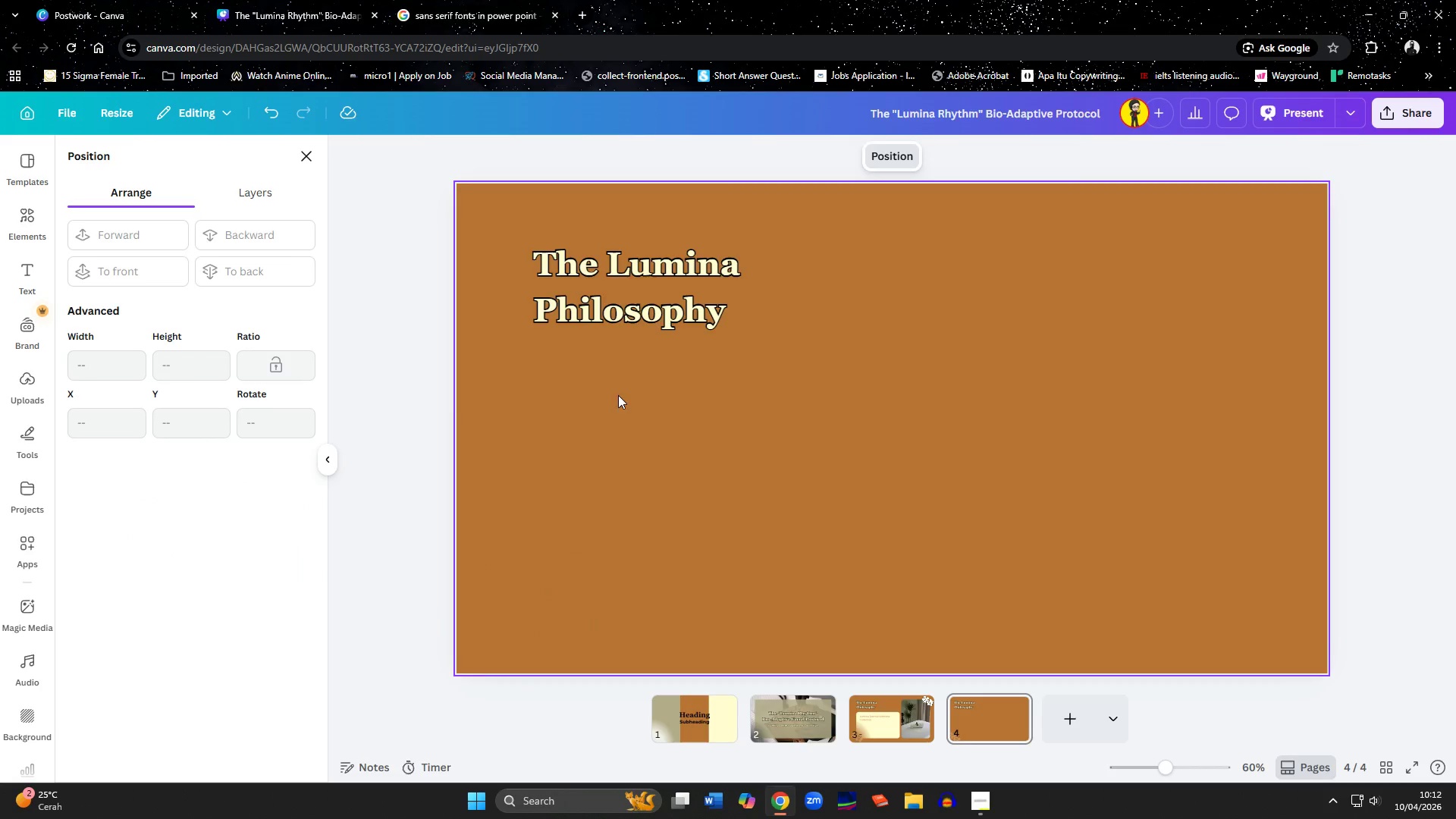 
key(Delete)
 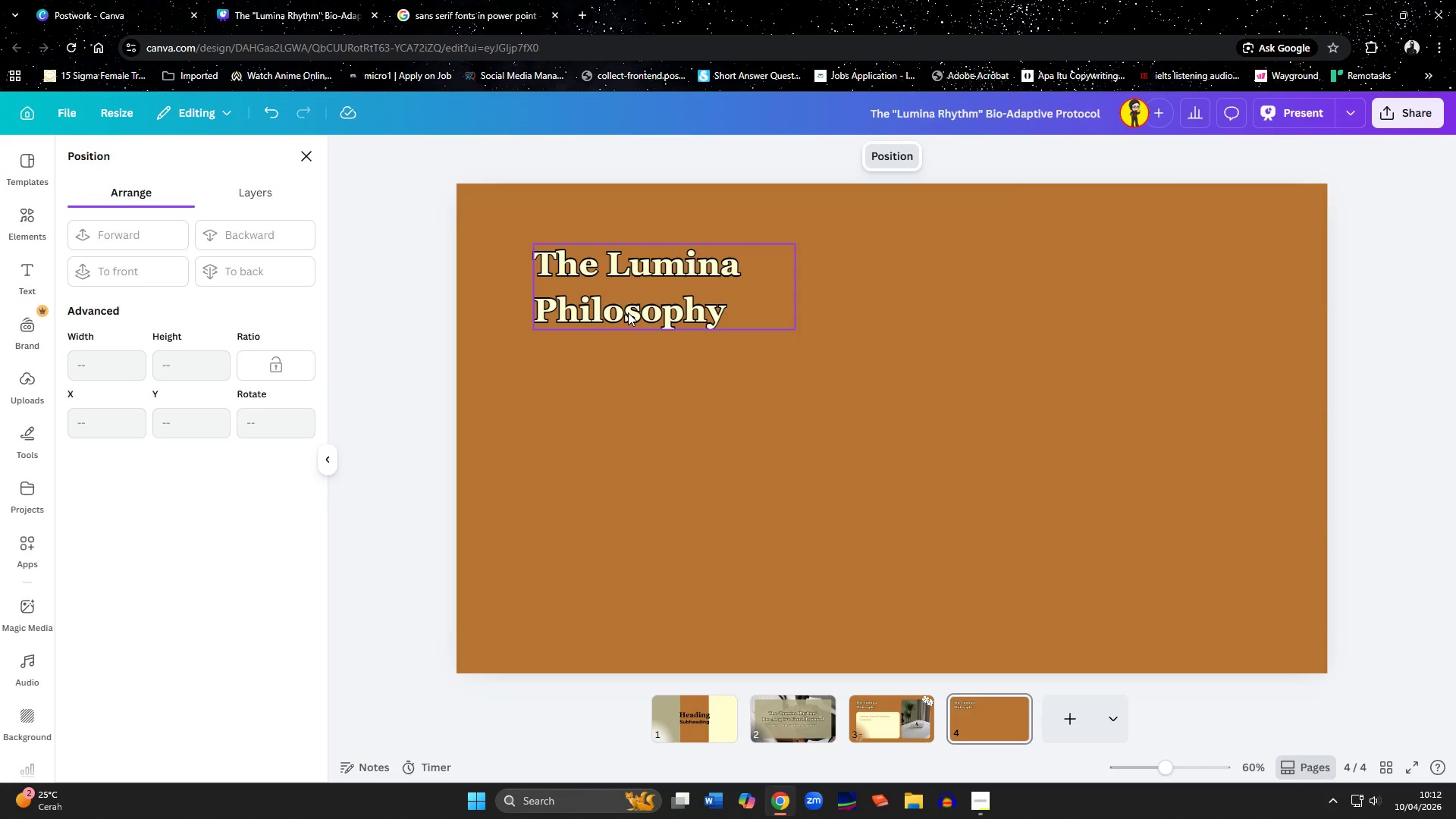 
left_click([628, 312])
 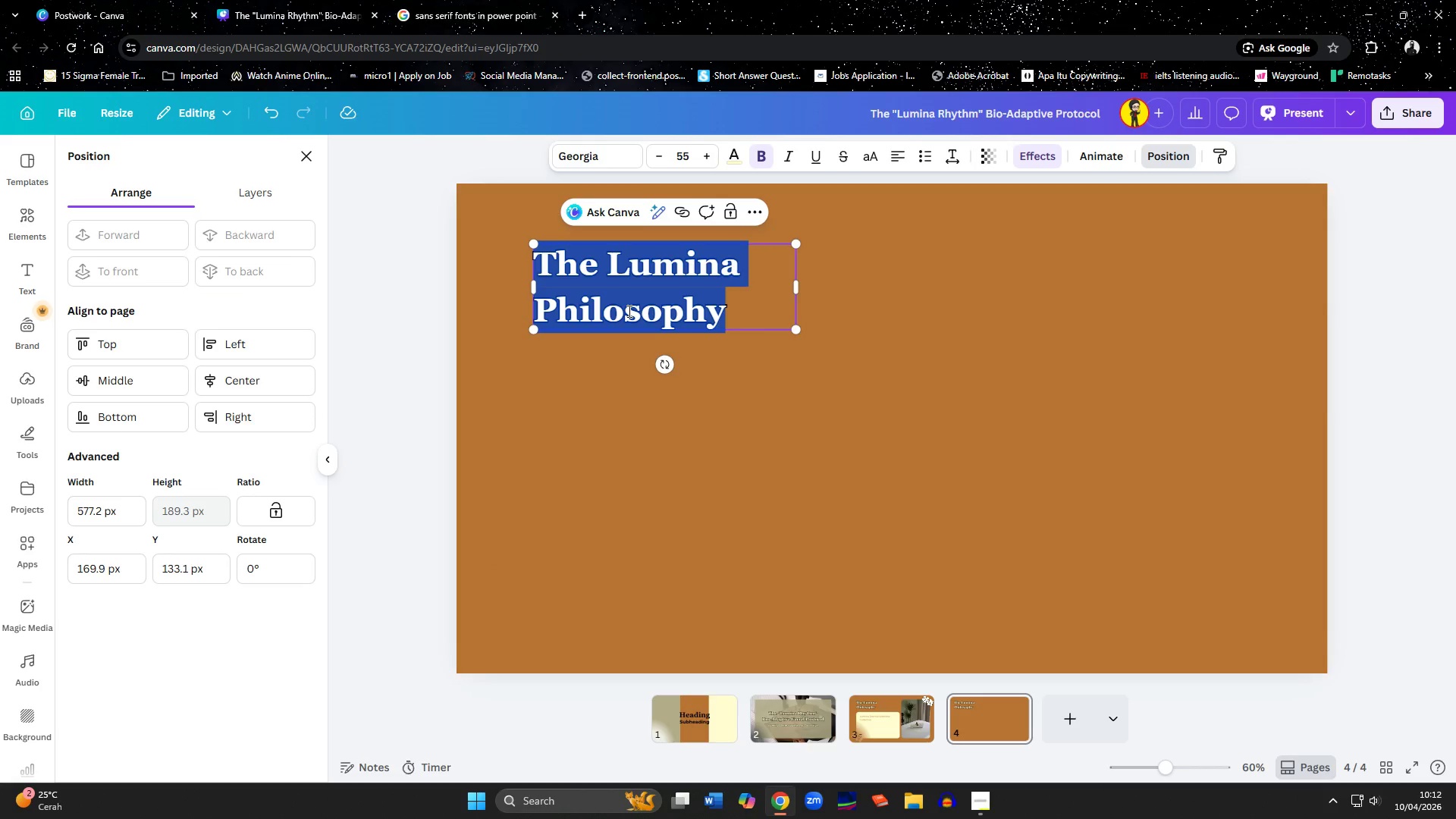 
type(S)
key(Backspace)
type(The Science of Bio-Adaptive)
 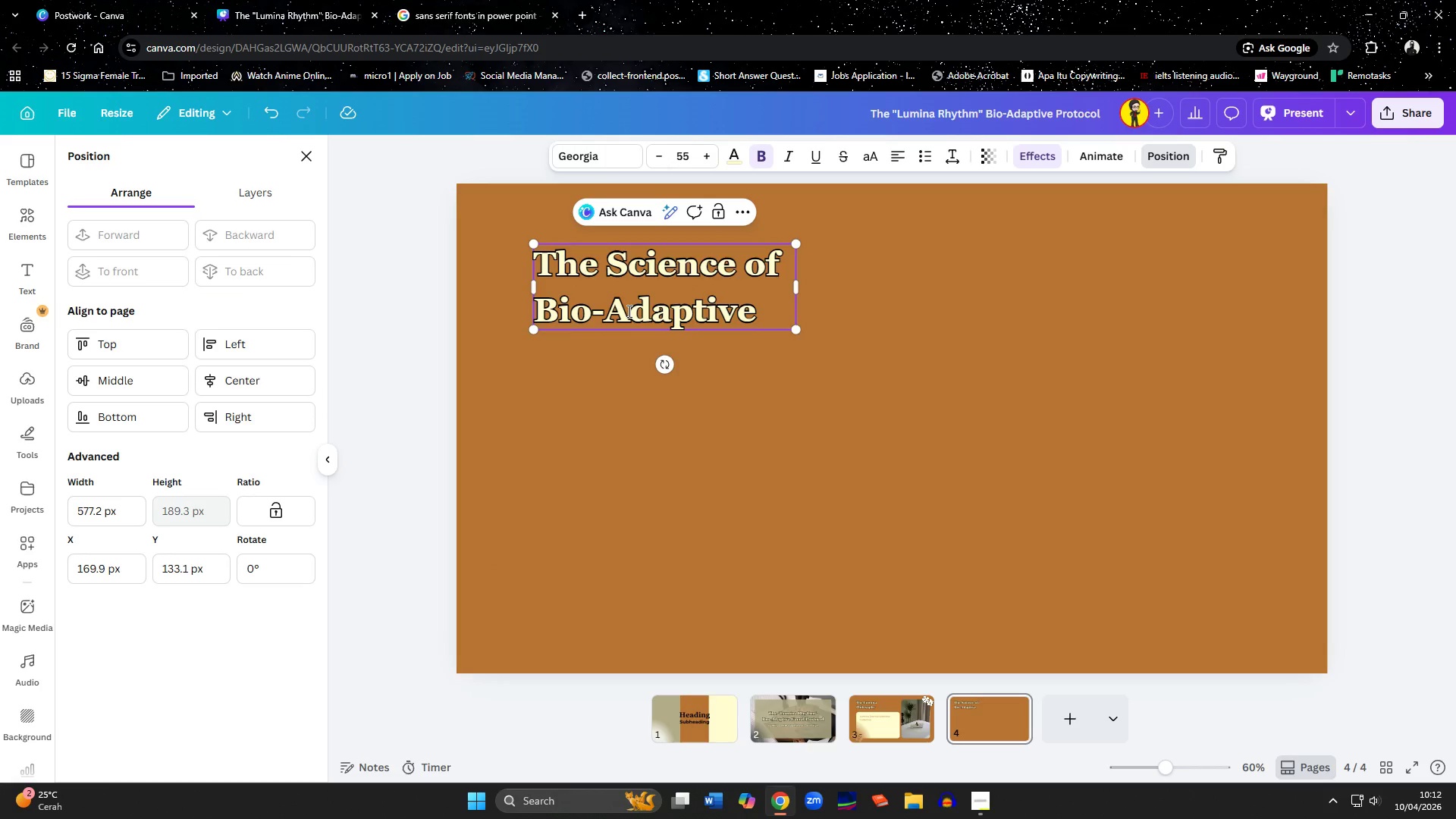 
left_click([689, 411])
 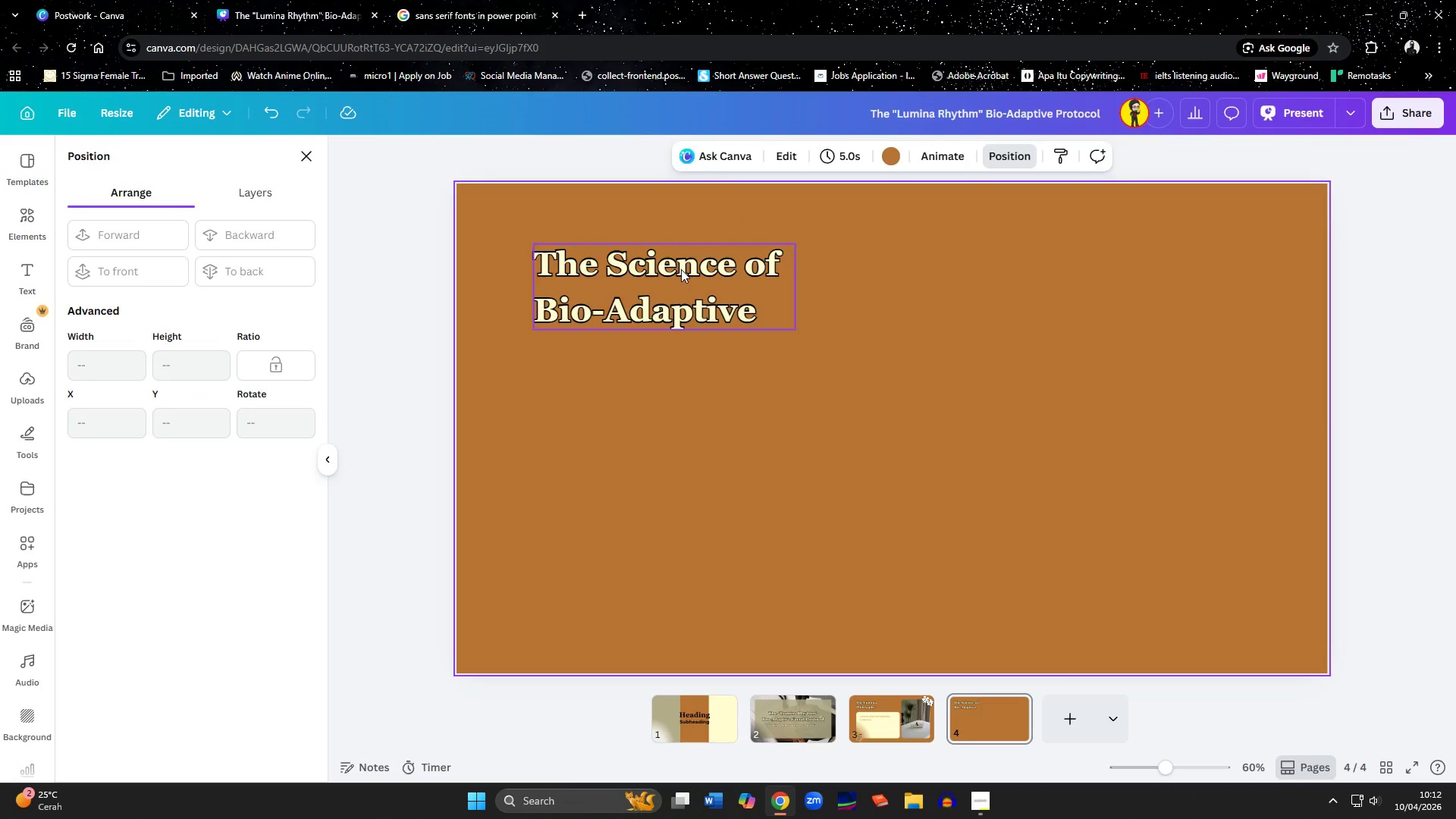 
left_click([681, 268])
 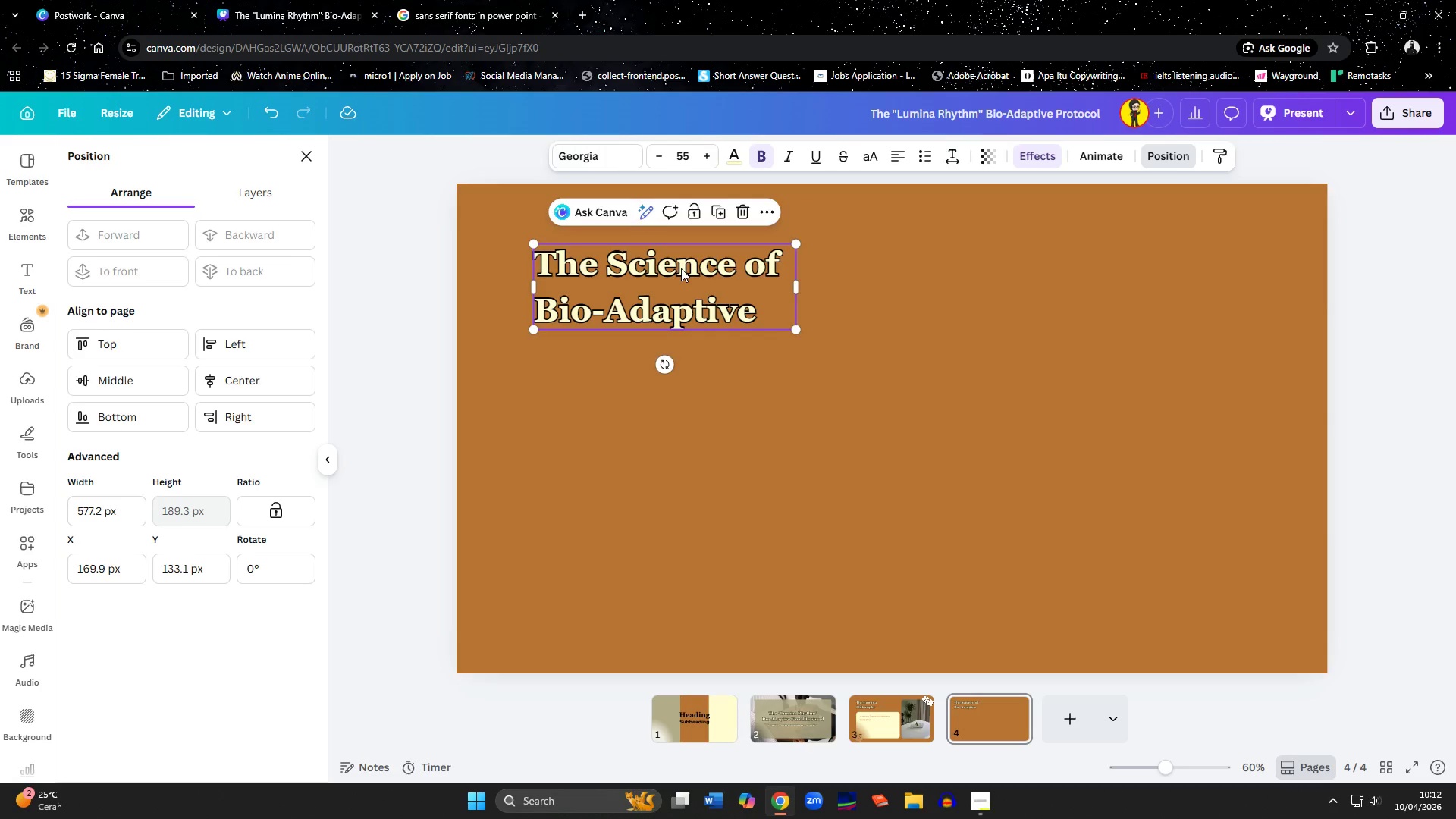 
hold_key(key=ArrowRight, duration=1.5)
 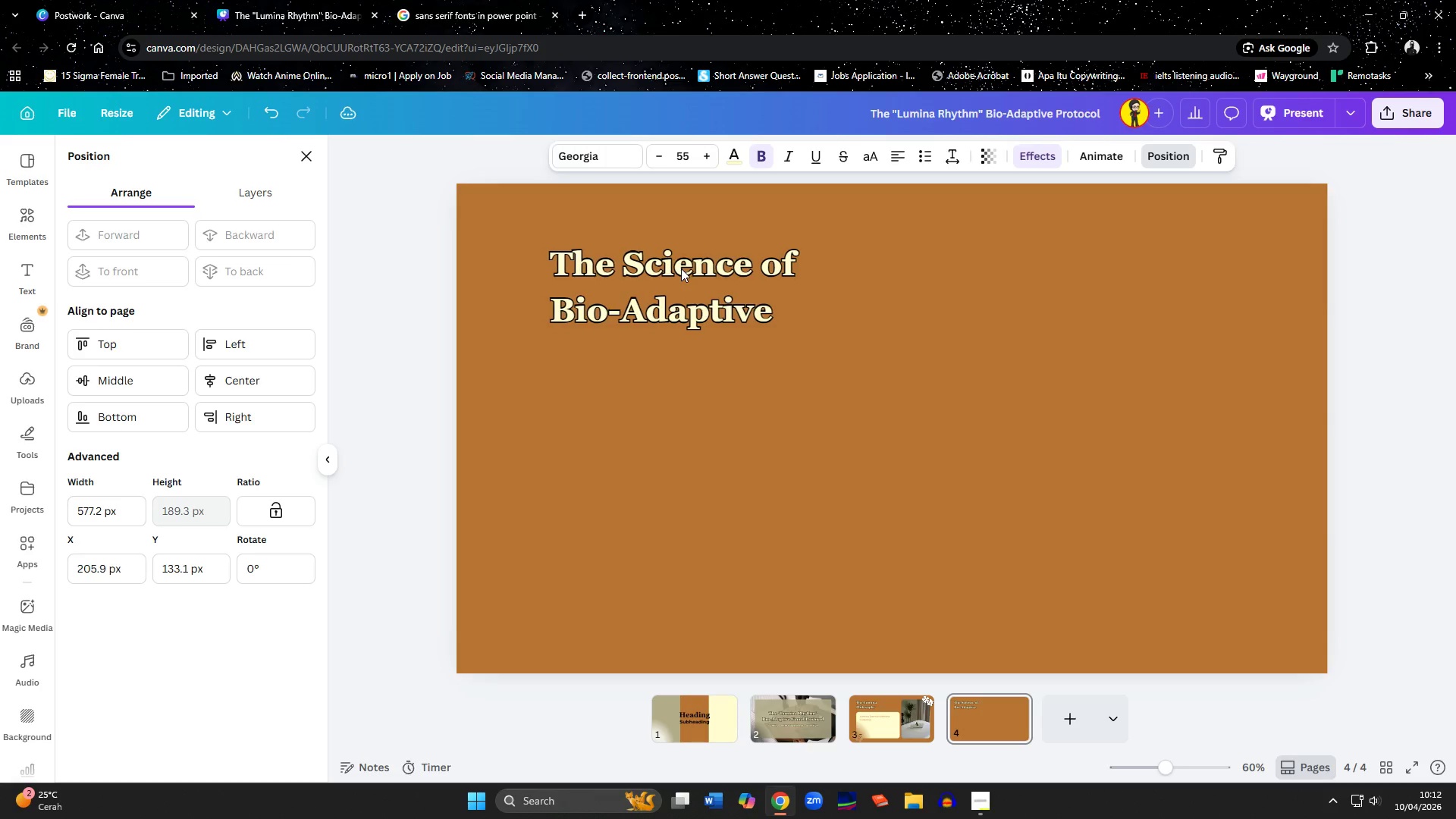 
key(ArrowRight)
 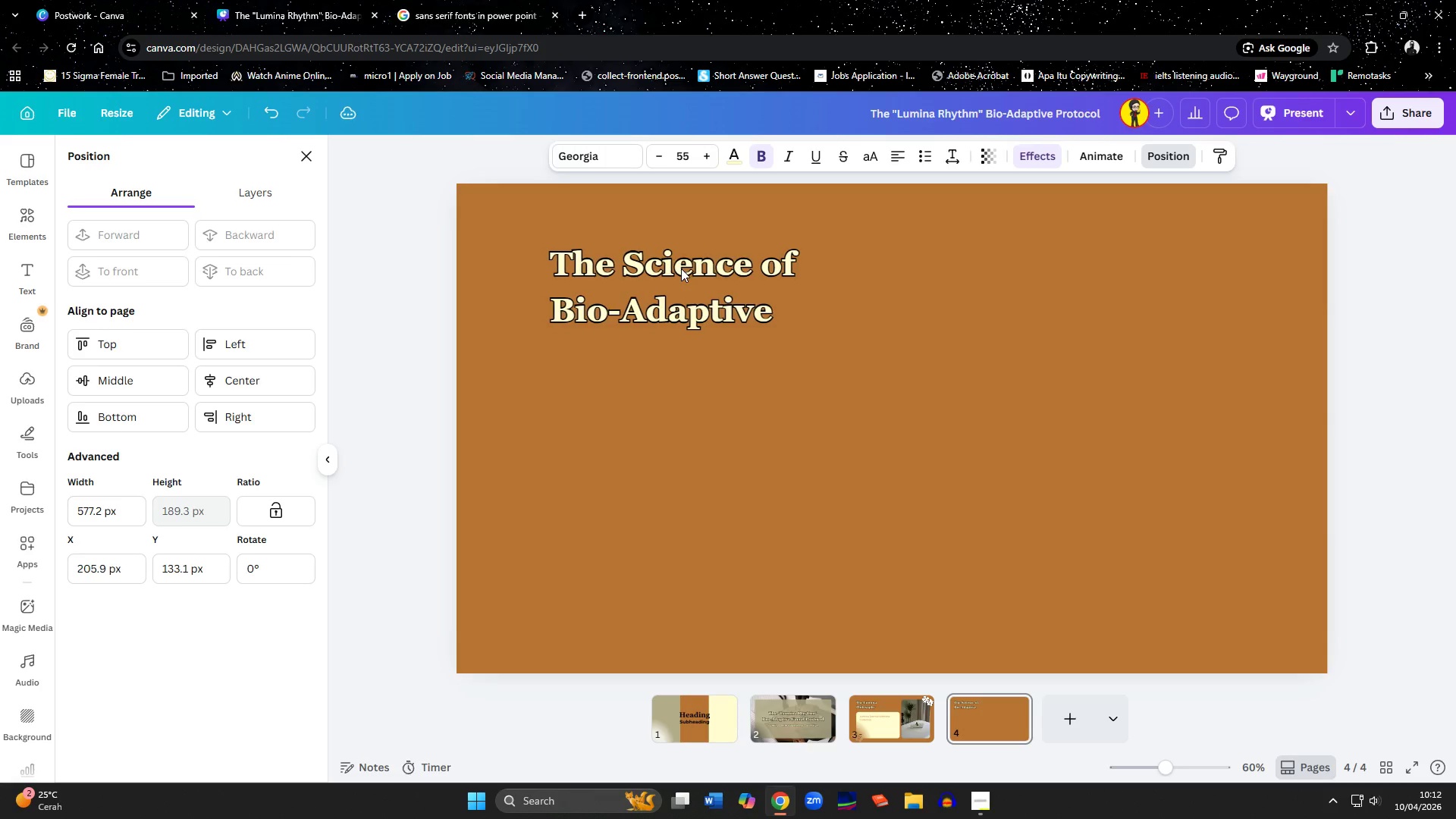 
key(ArrowRight)
 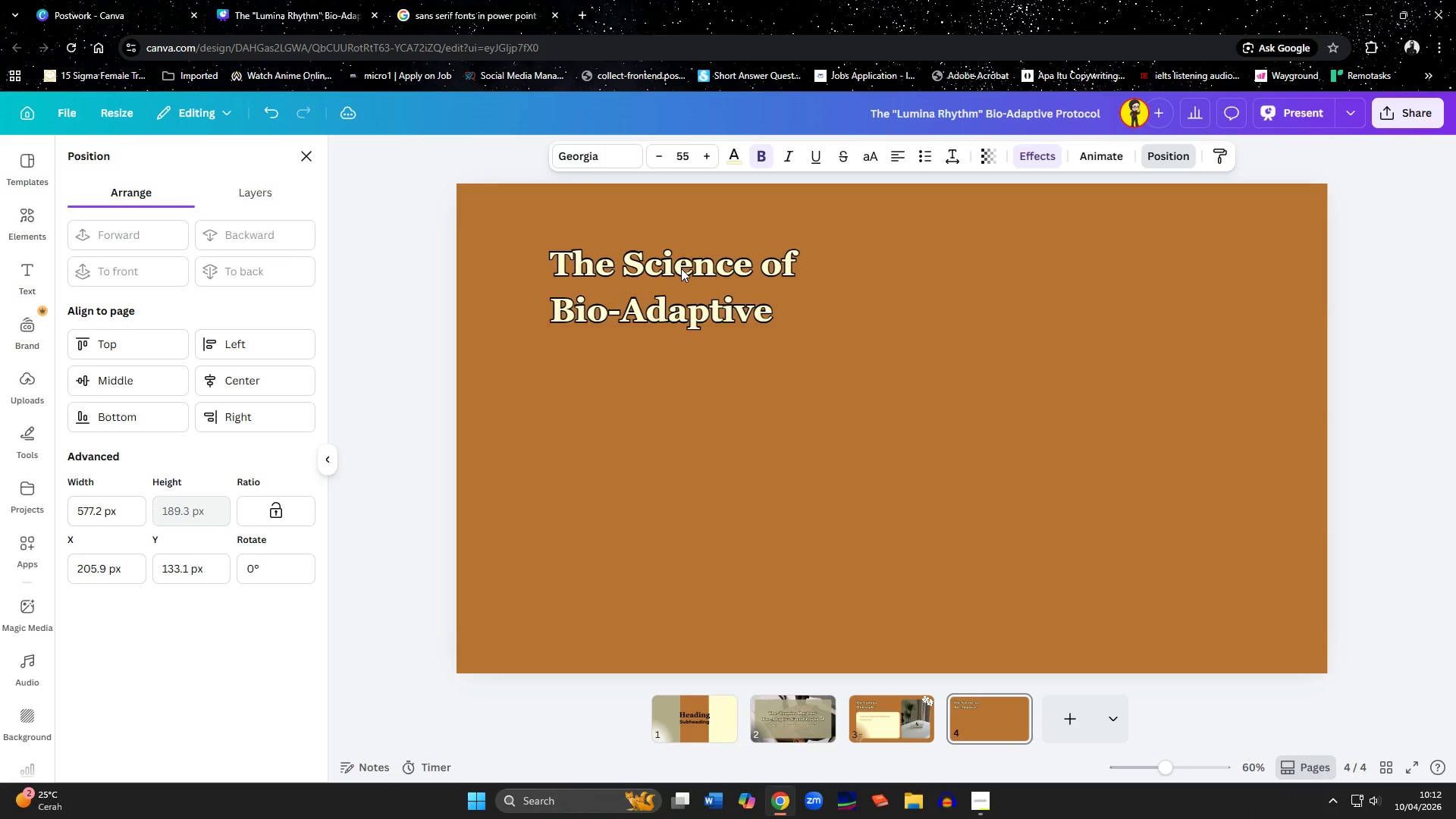 
key(ArrowRight)
 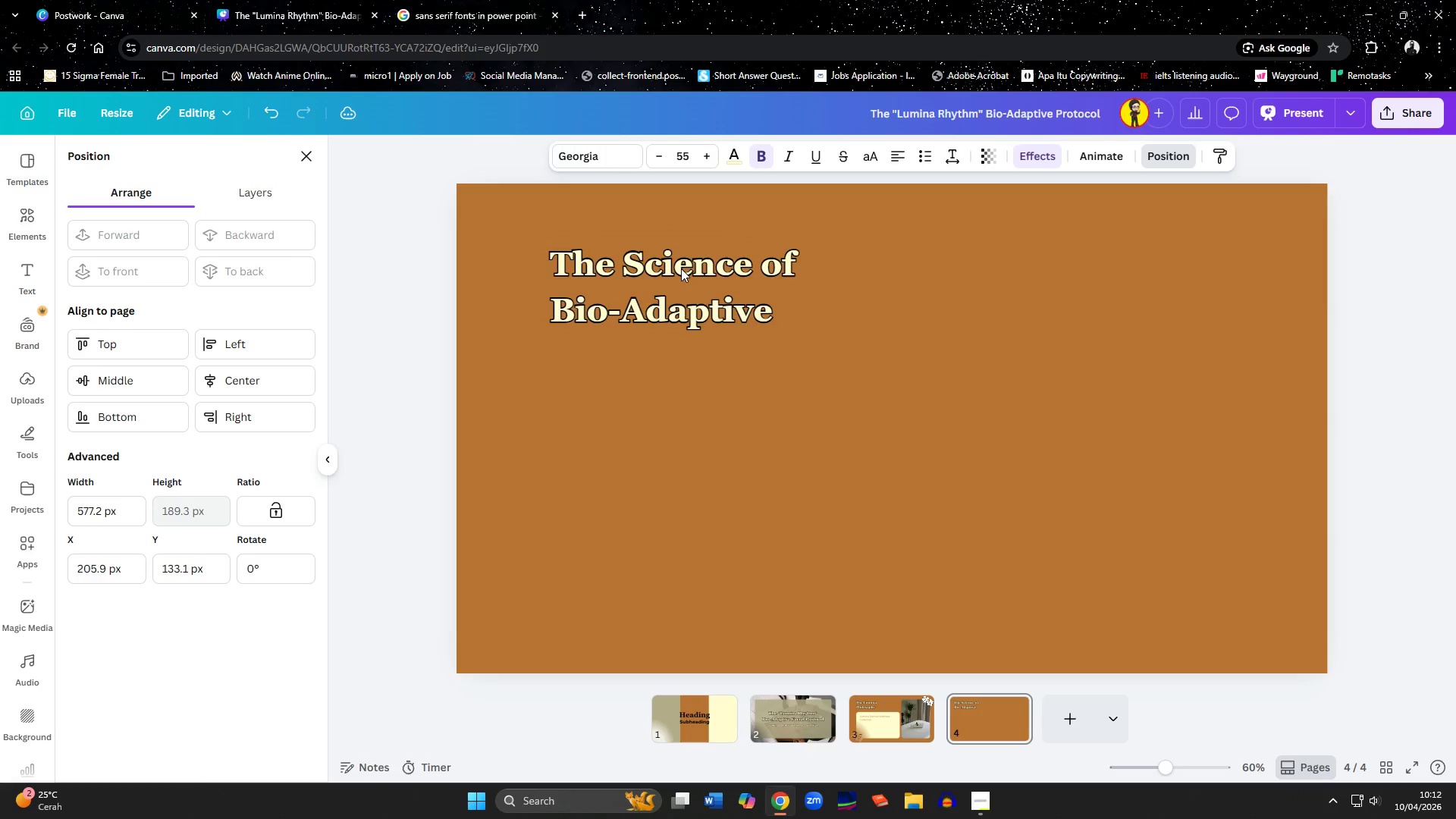 
key(ArrowRight)
 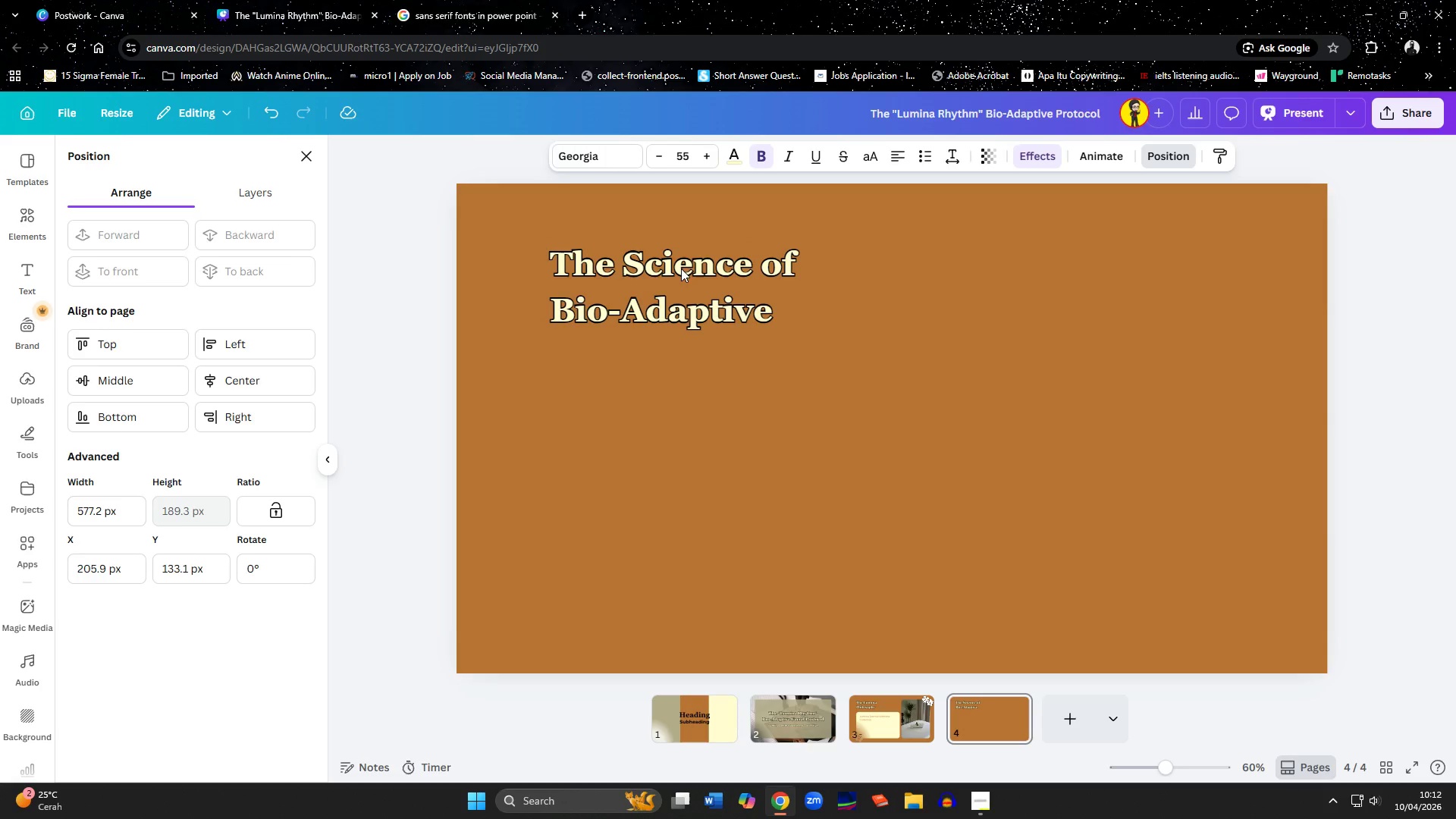 
left_click_drag(start_coordinate=[681, 268], to_coordinate=[1106, 273])
 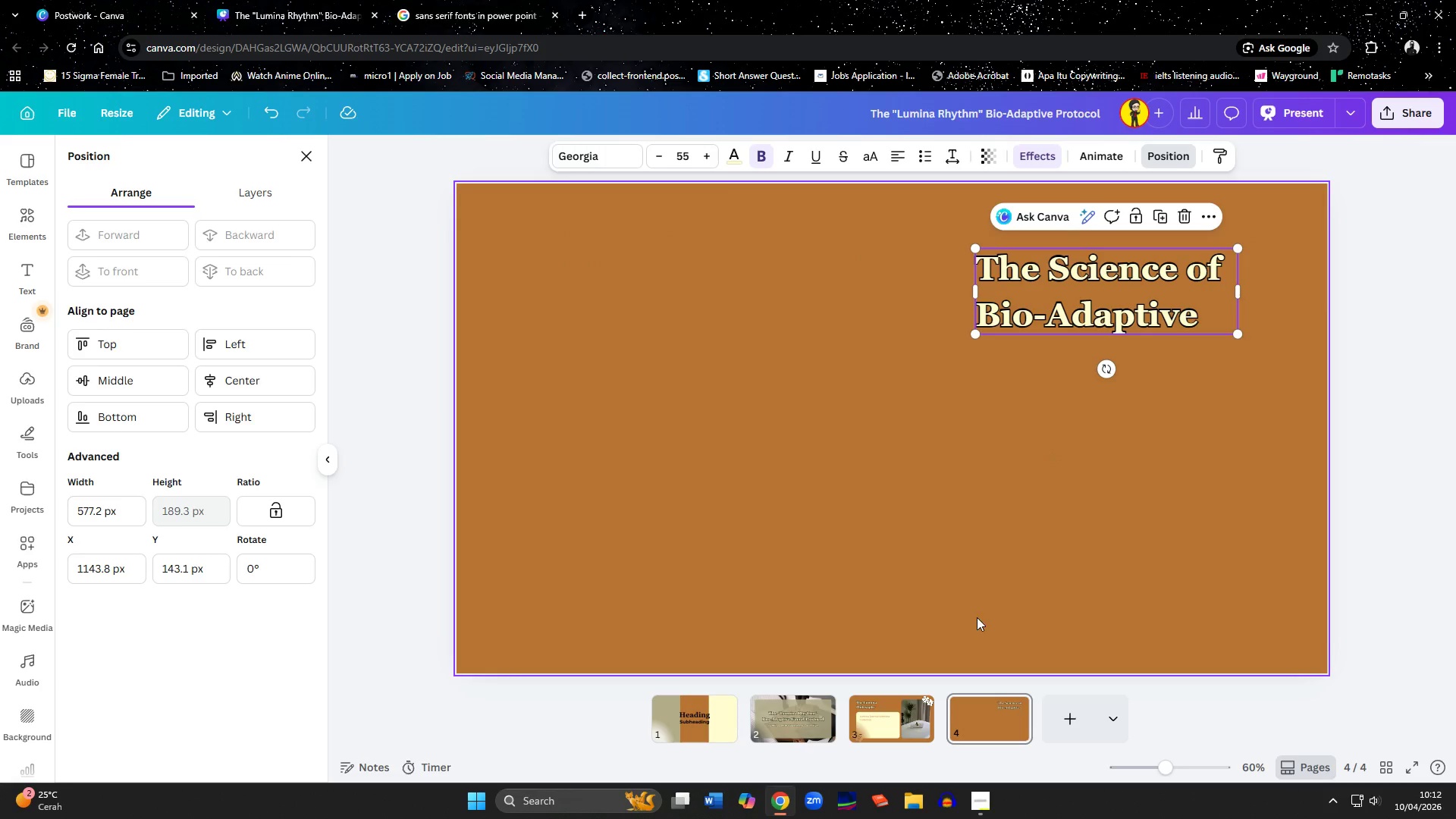 
left_click([1003, 720])
 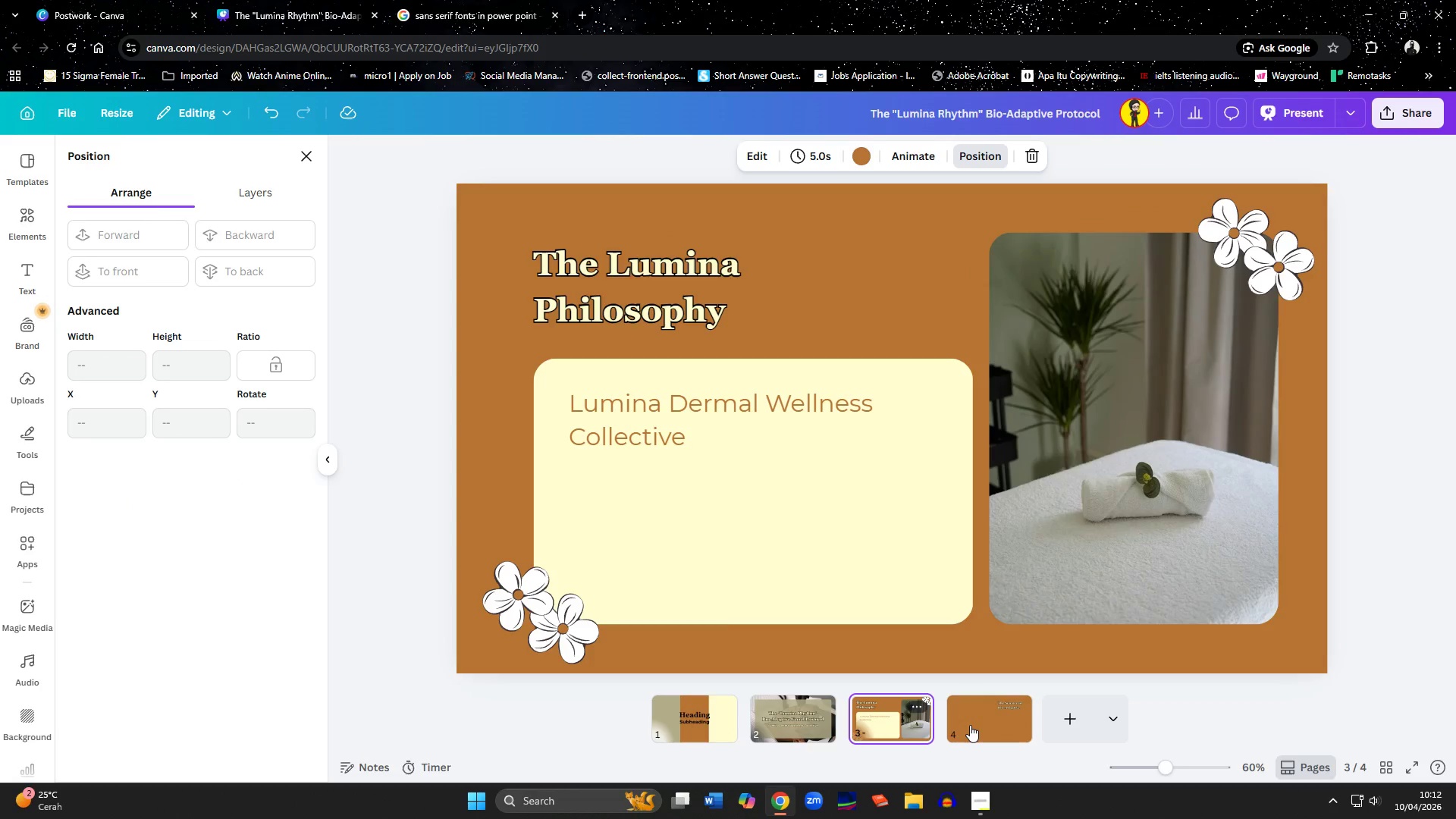 
double_click([974, 725])
 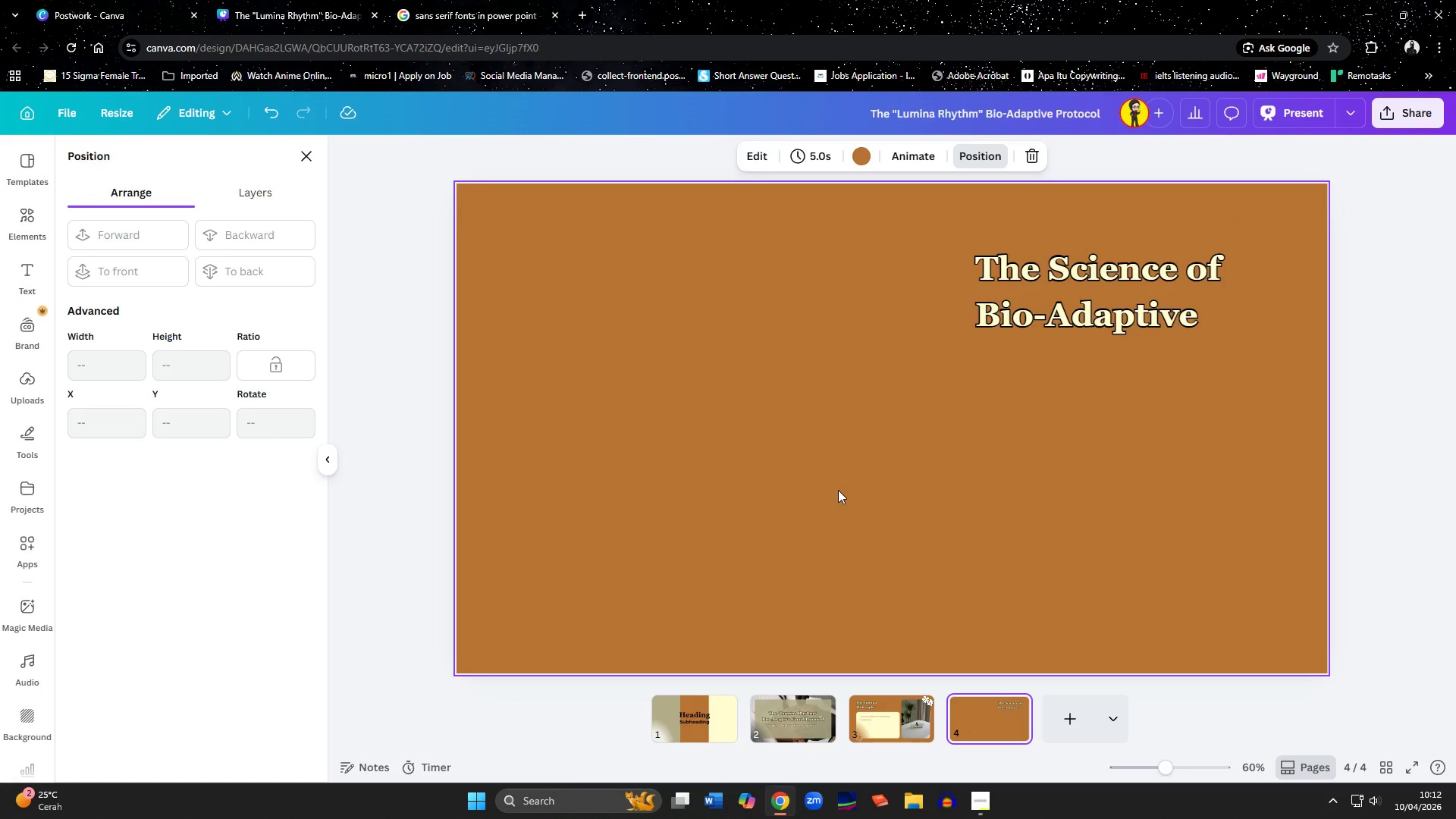 
left_click([838, 490])
 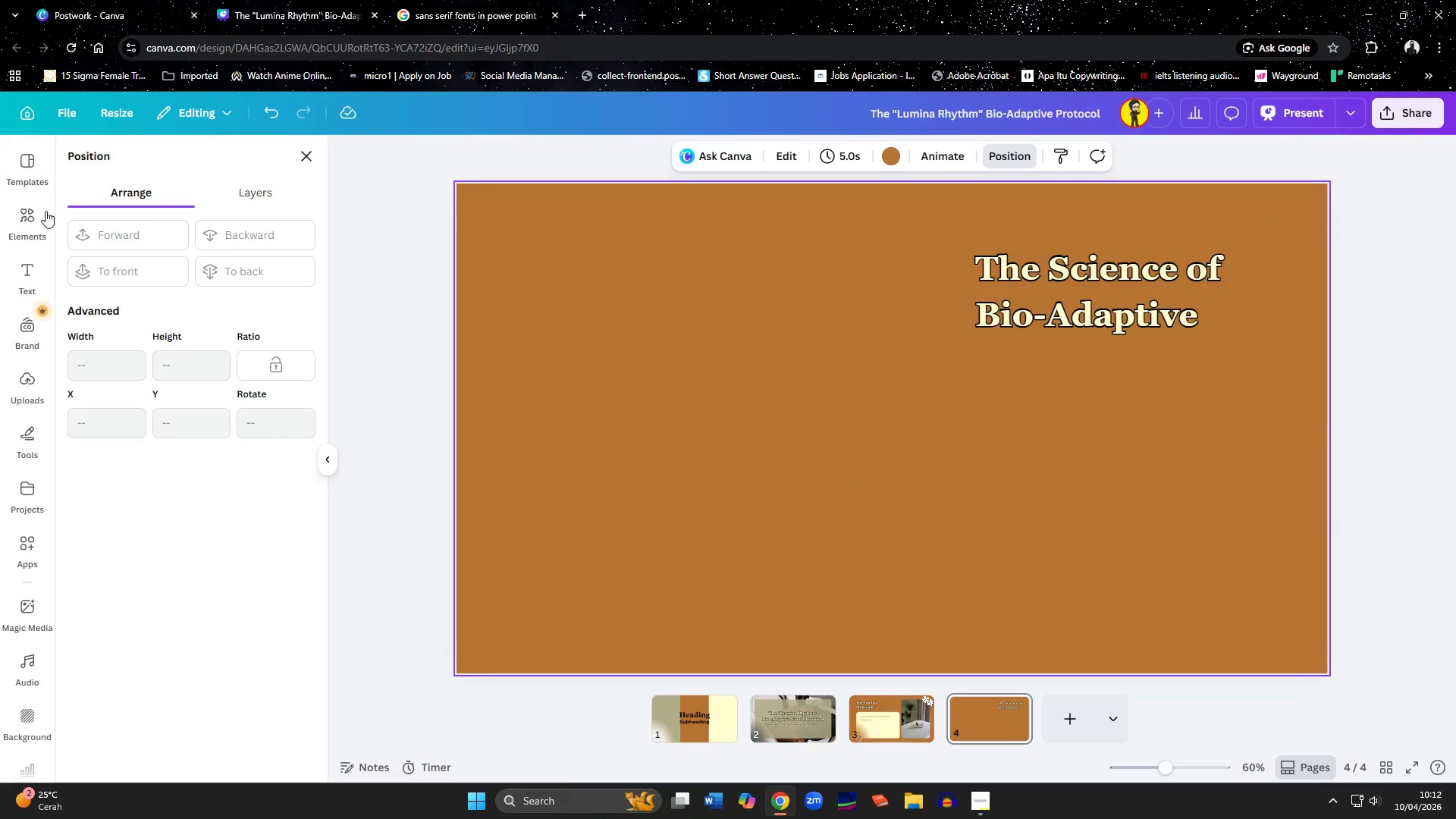 
left_click([29, 212])
 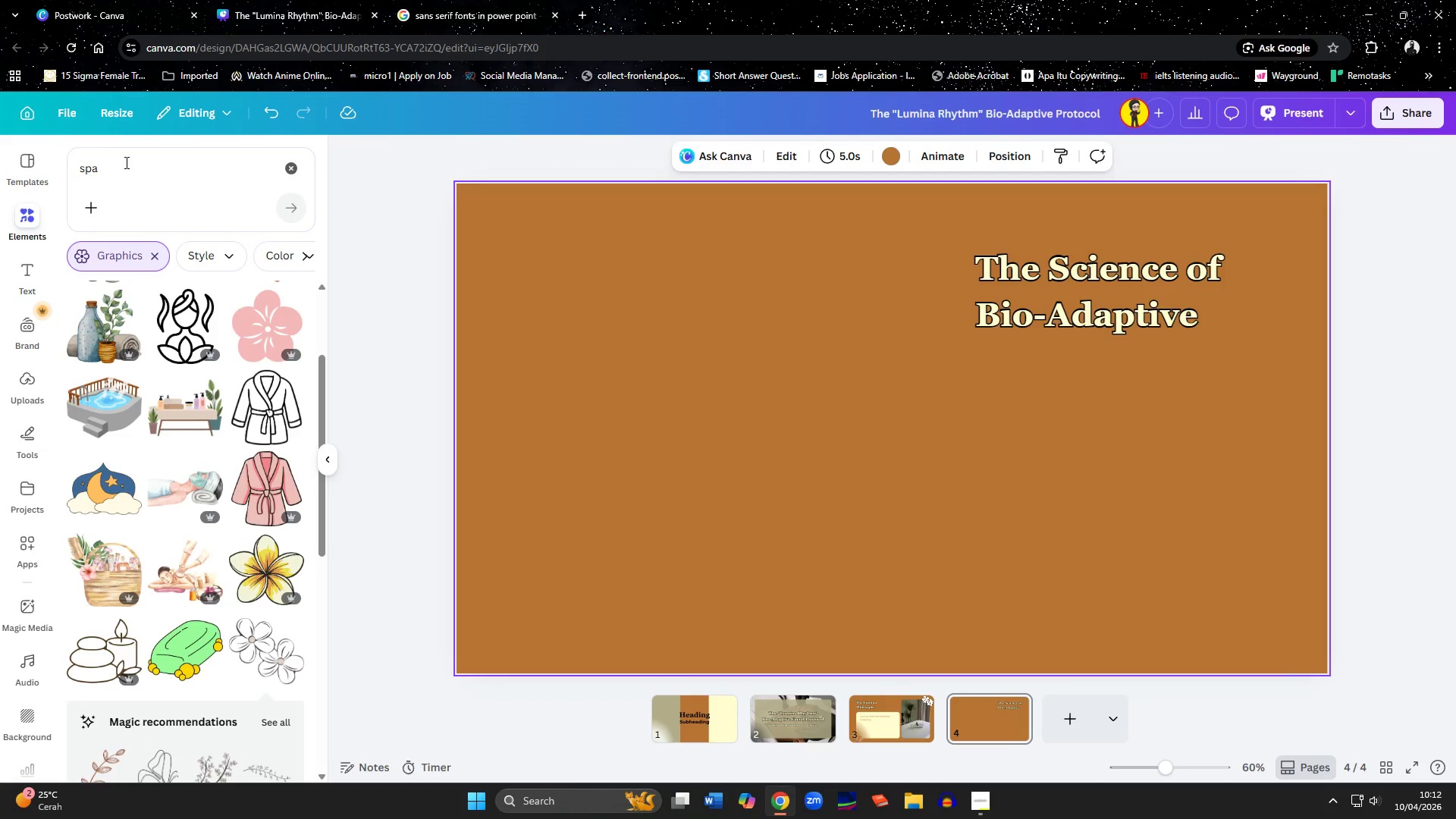 
left_click_drag(start_coordinate=[125, 162], to_coordinate=[77, 162])
 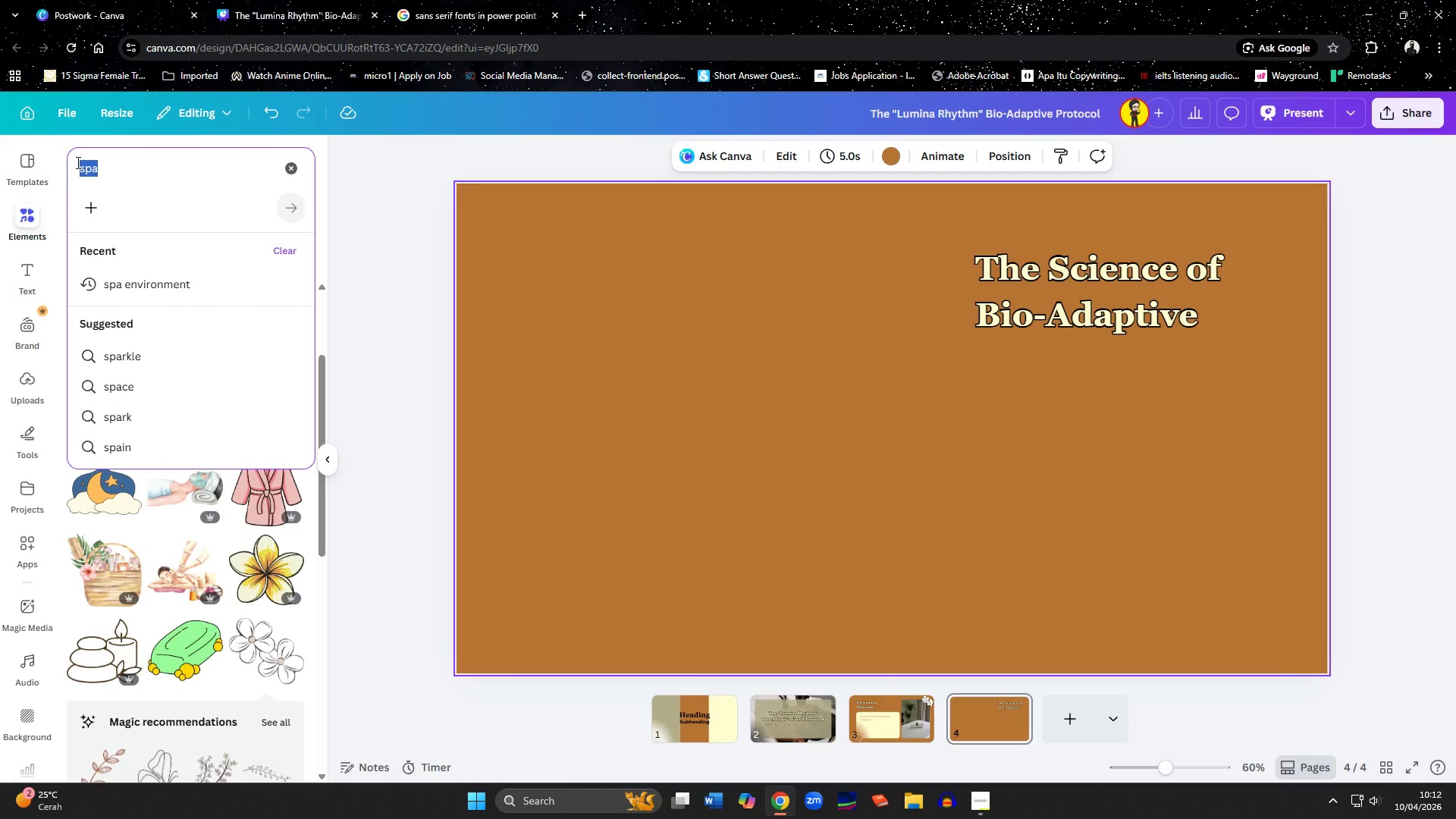 
key(Backspace)
key(Backspace)
key(Backspace)
type(bioadaptive)
 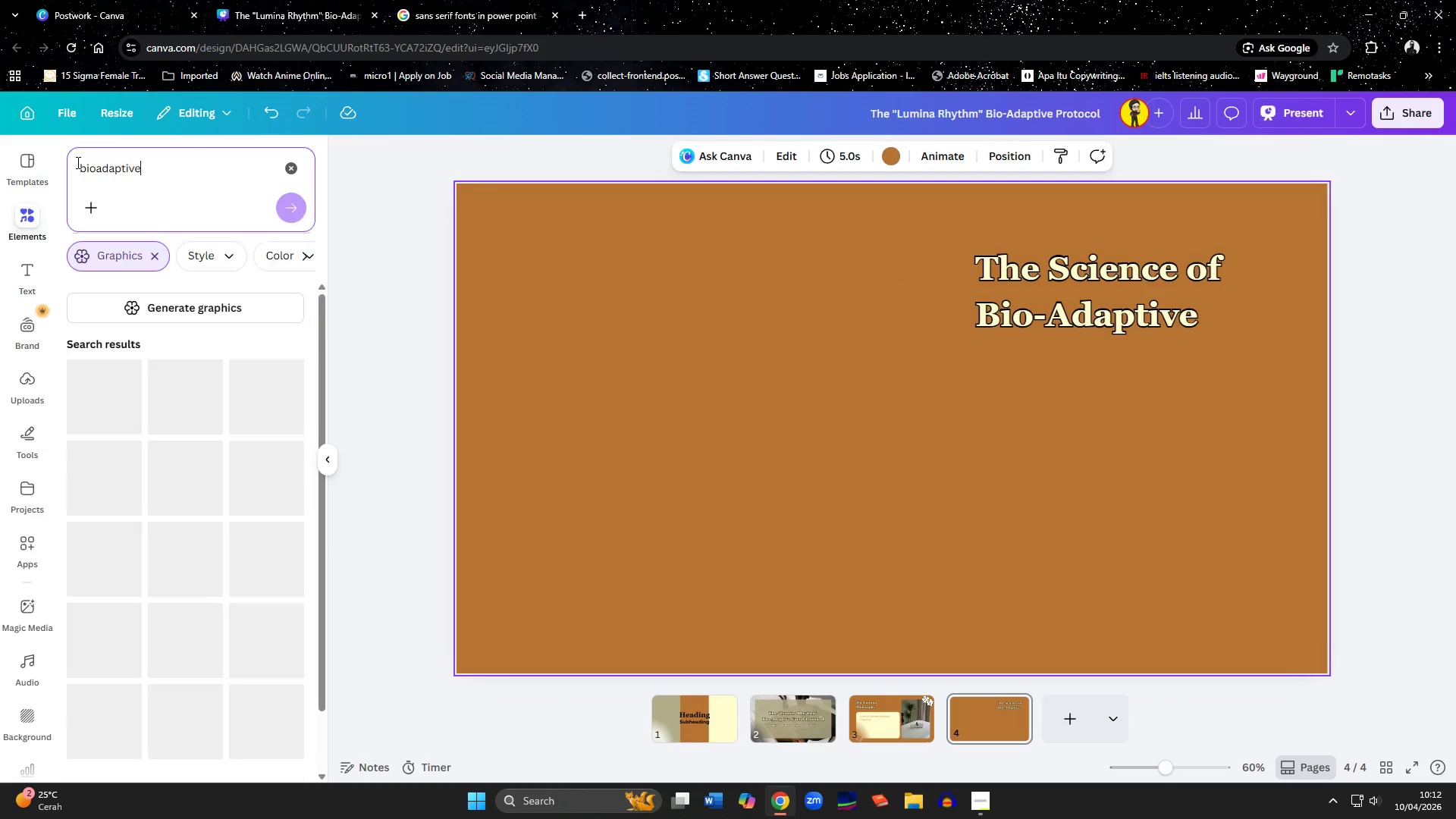 
key(Enter)
 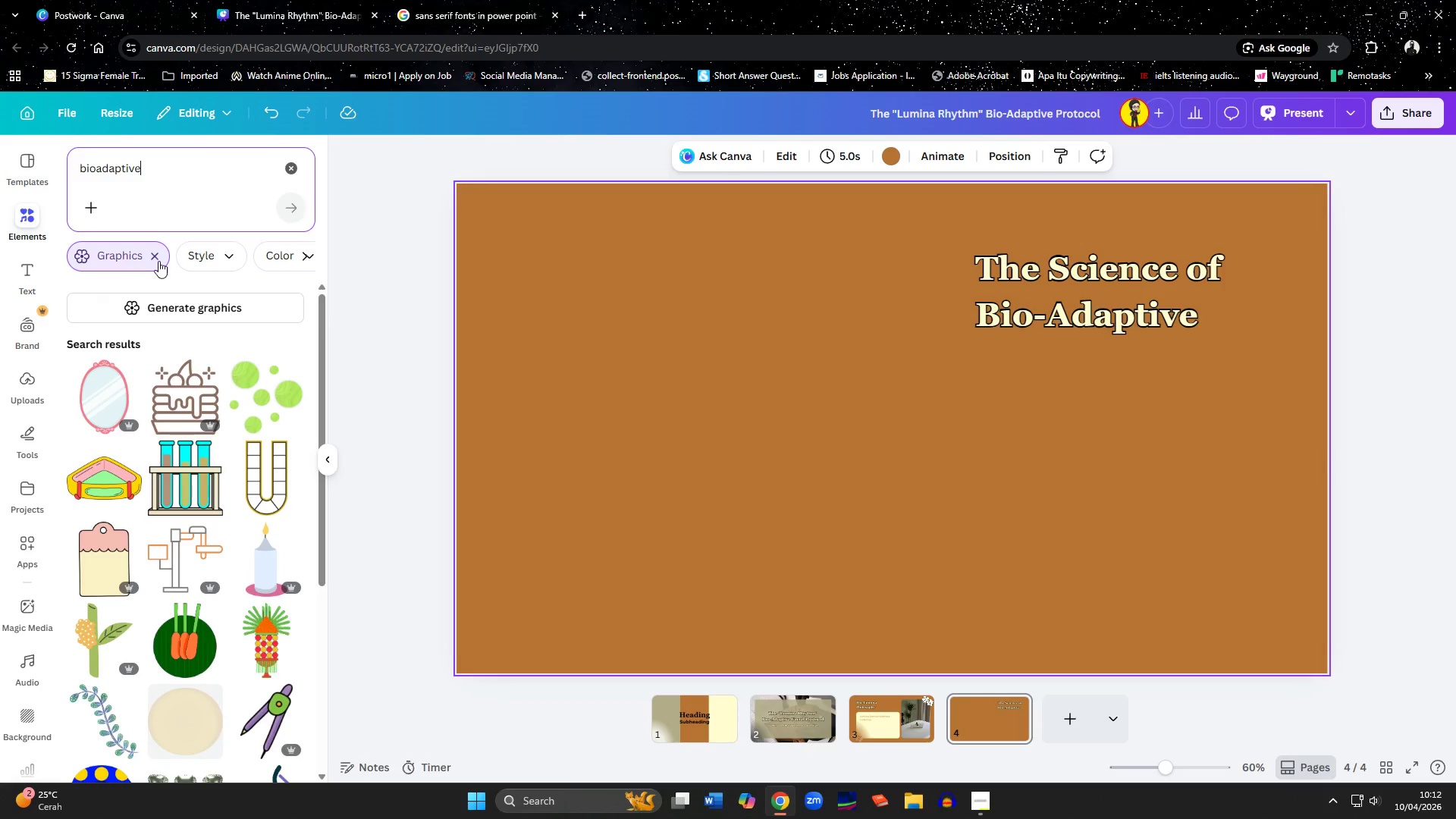 
left_click([155, 258])
 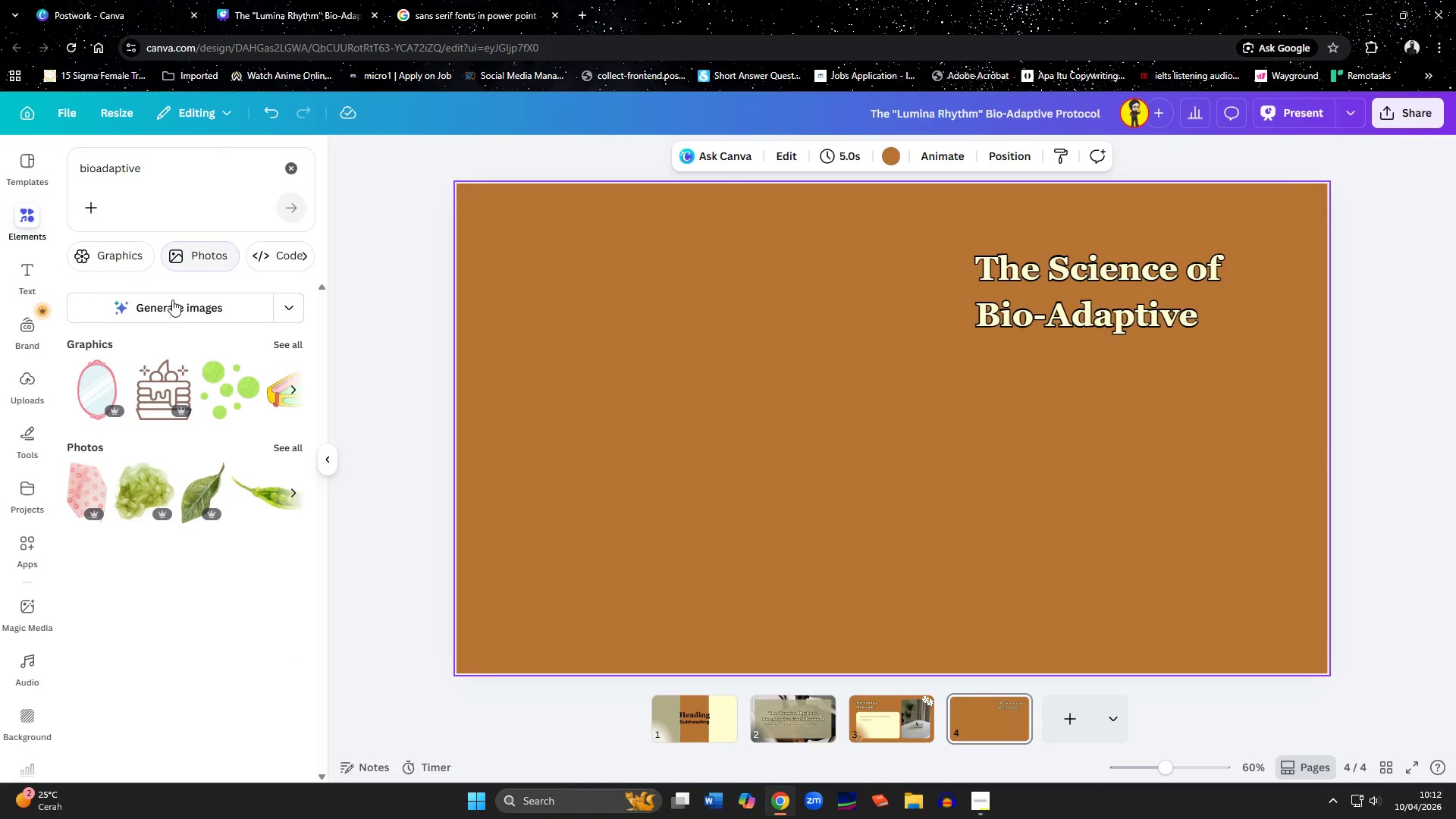 
scroll: coordinate [180, 356], scroll_direction: down, amount: 2.0
 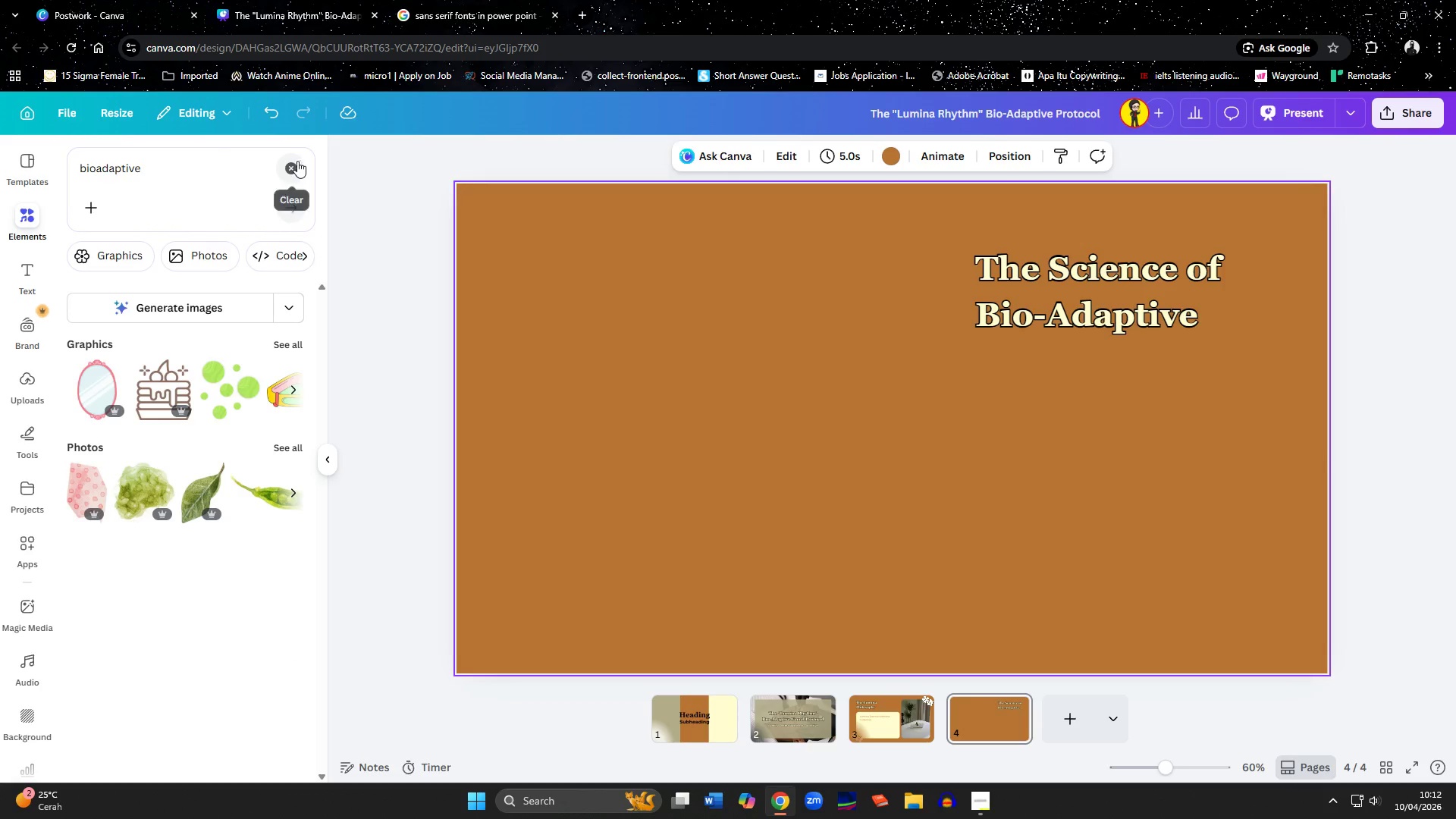 
left_click([295, 164])
 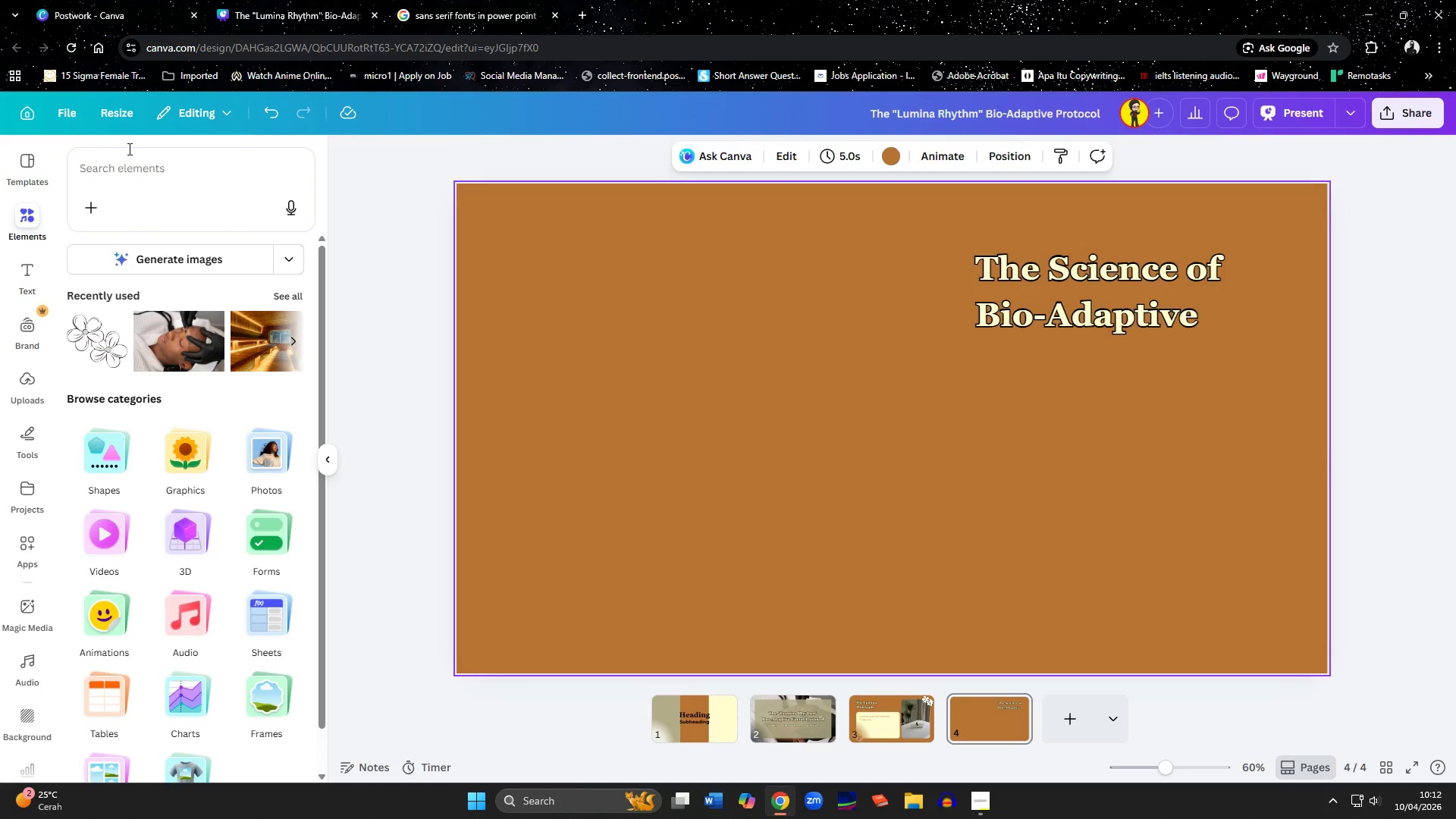 
left_click([130, 149])
 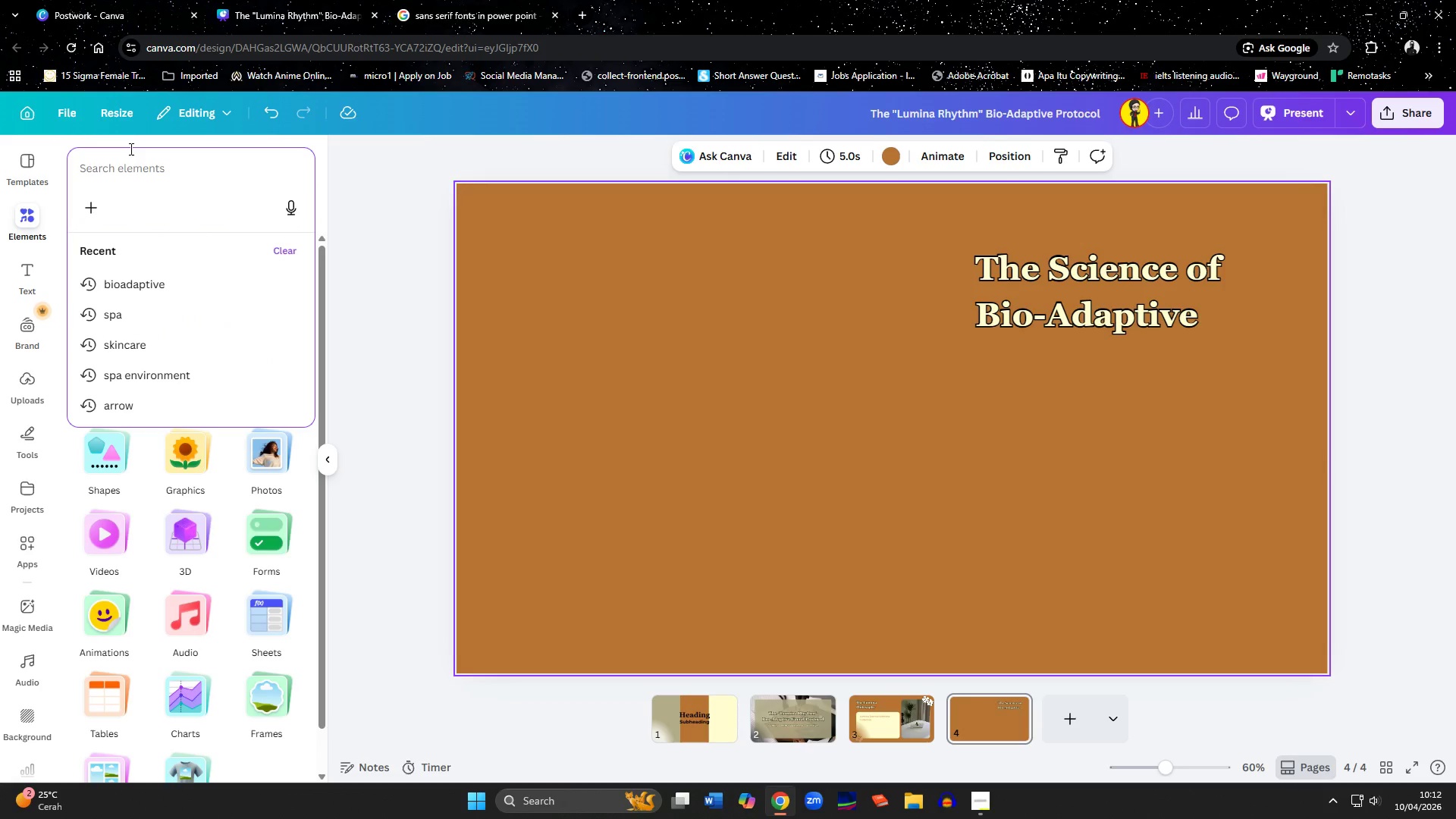 
type(bio-adaptive)
 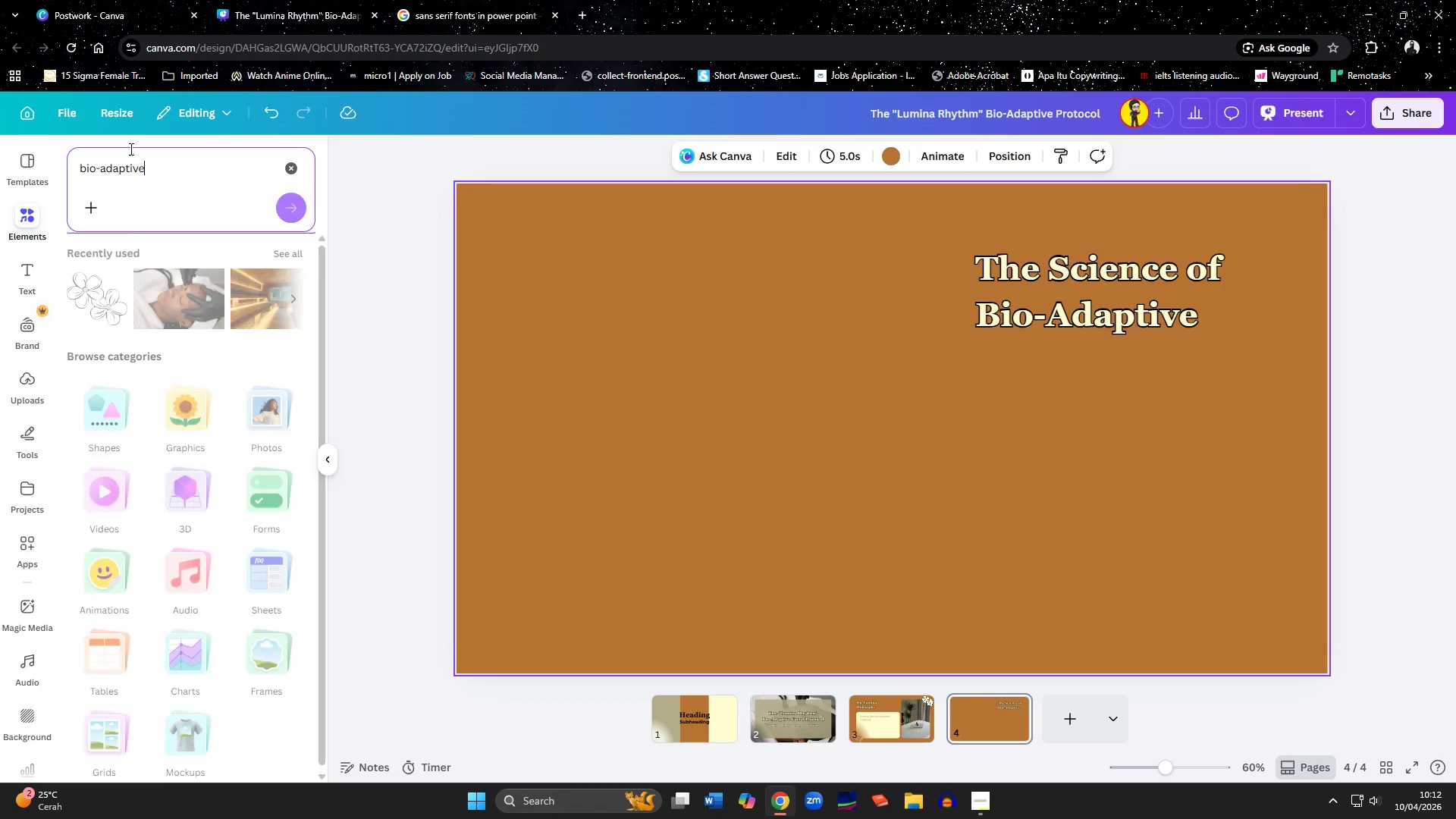 
key(Enter)
 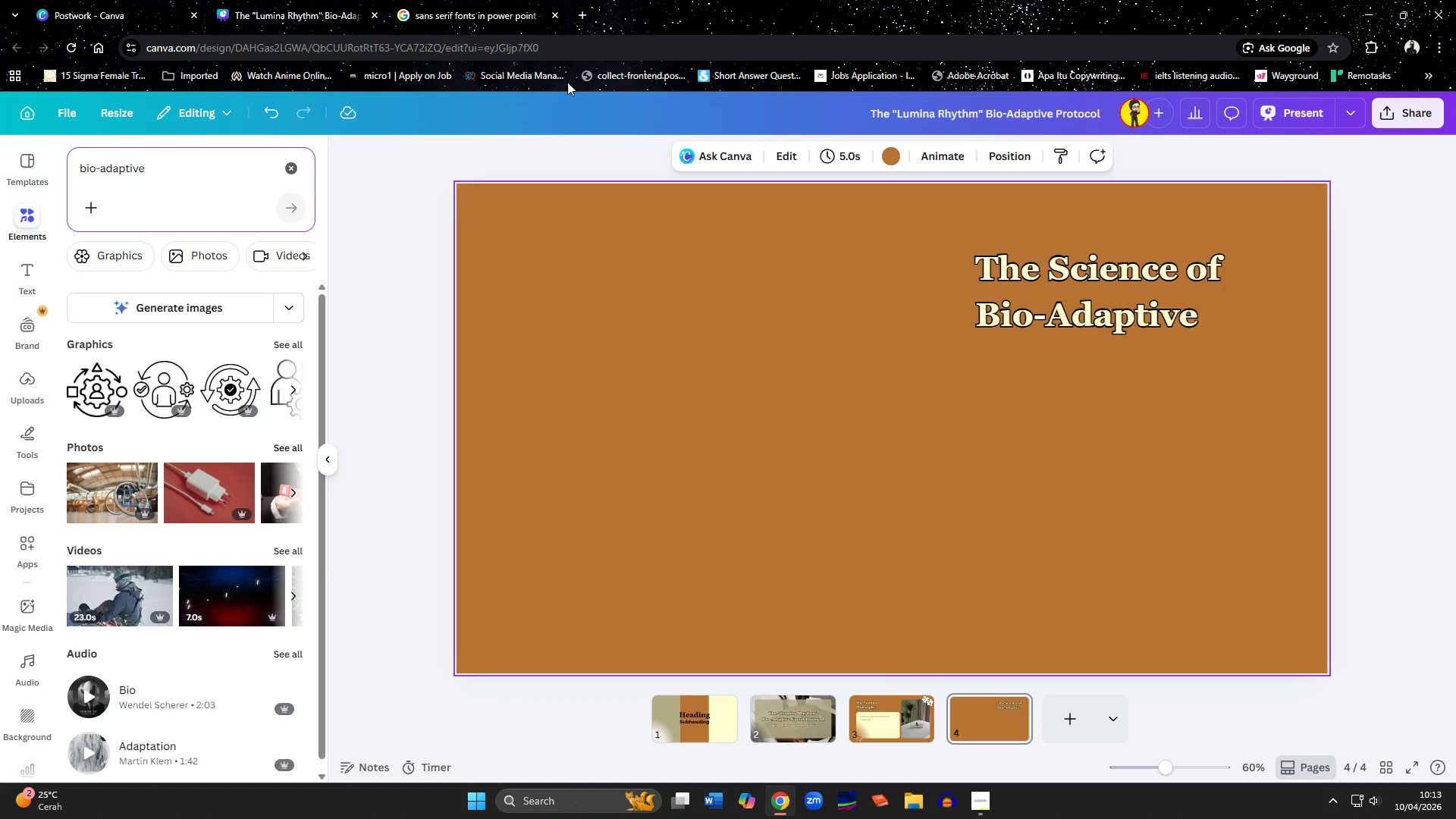 
left_click([485, 1])
 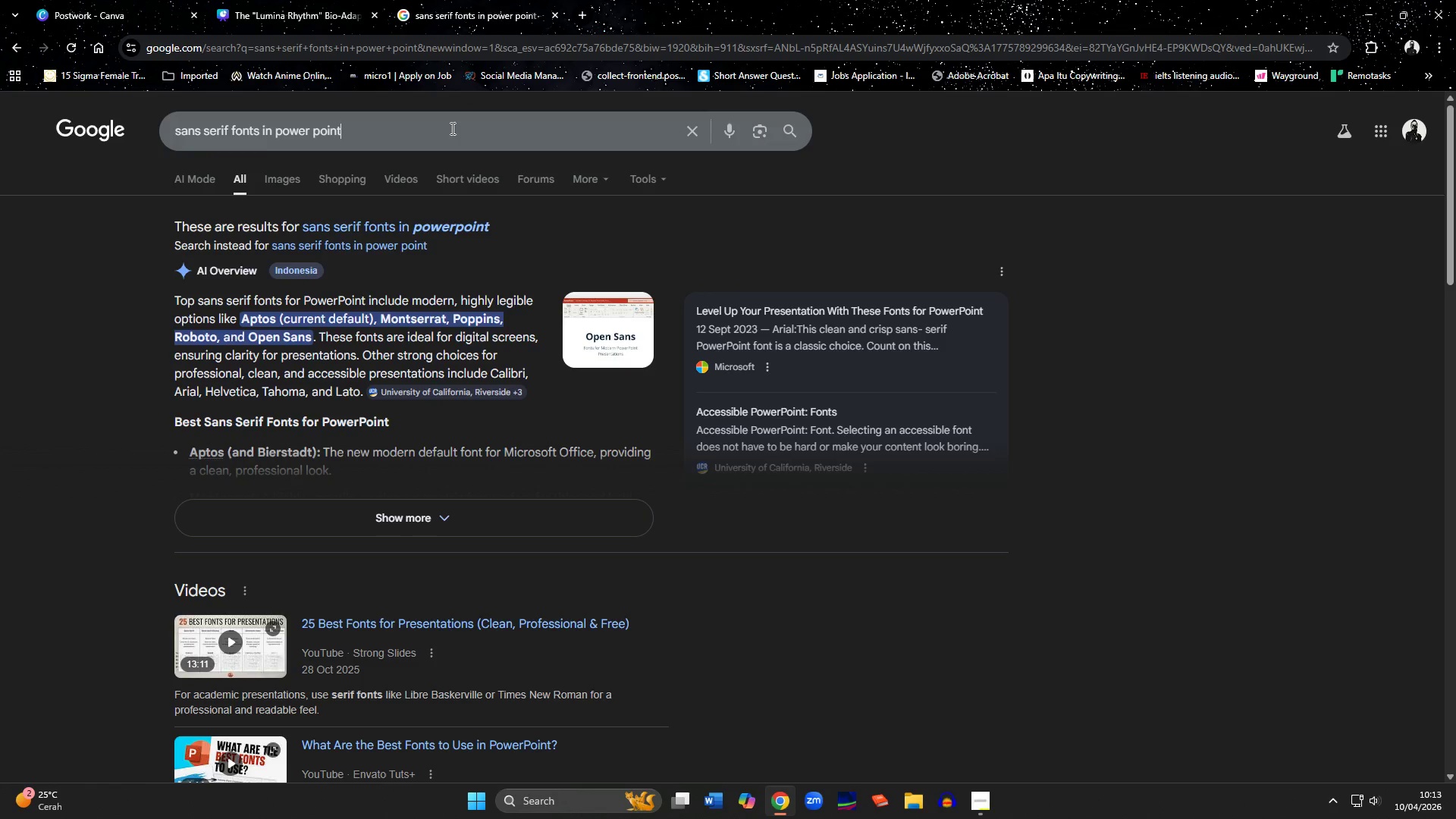 
left_click_drag(start_coordinate=[456, 128], to_coordinate=[152, 133])
 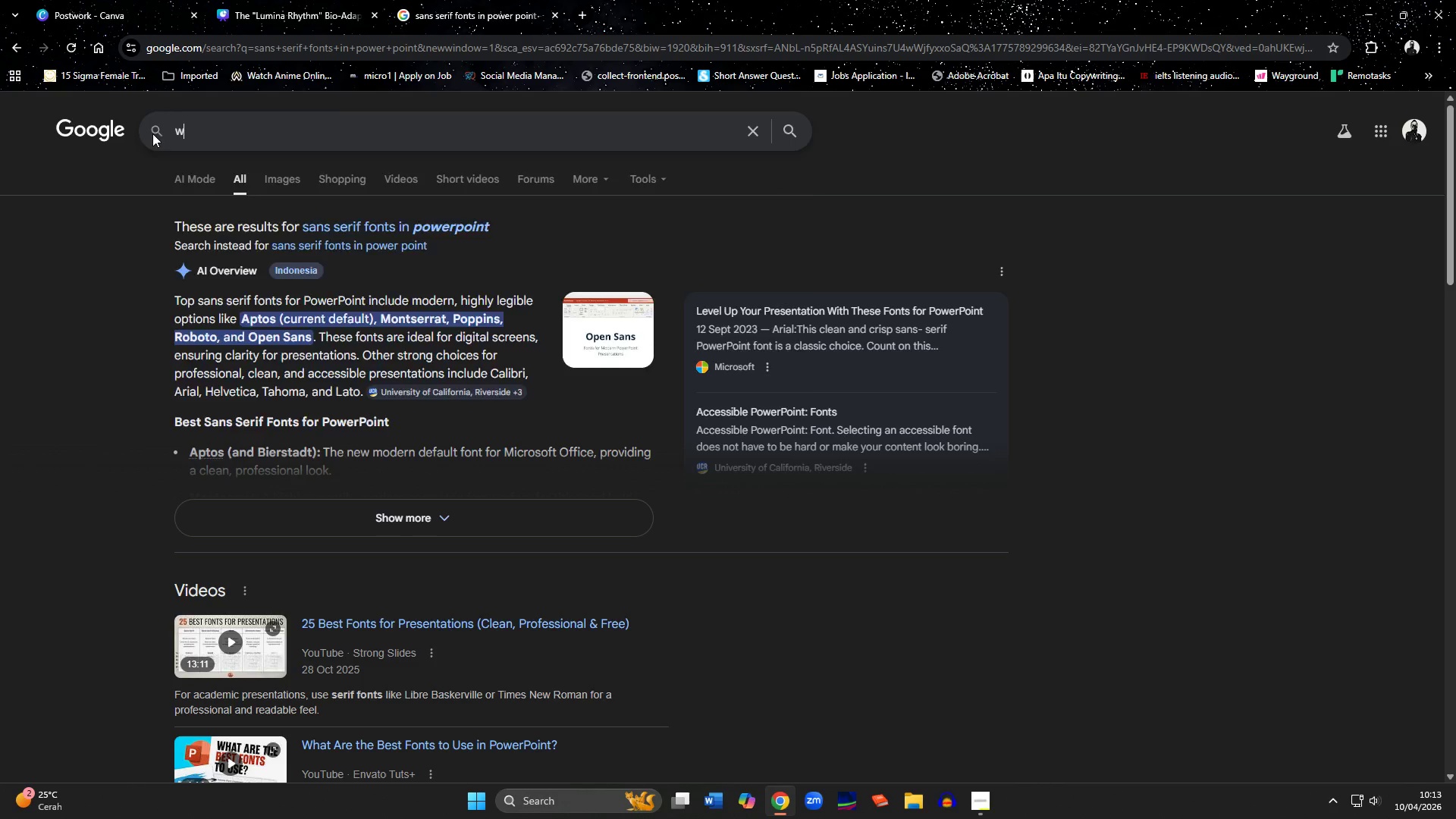 
type(what is bio-adaptive in facial)
 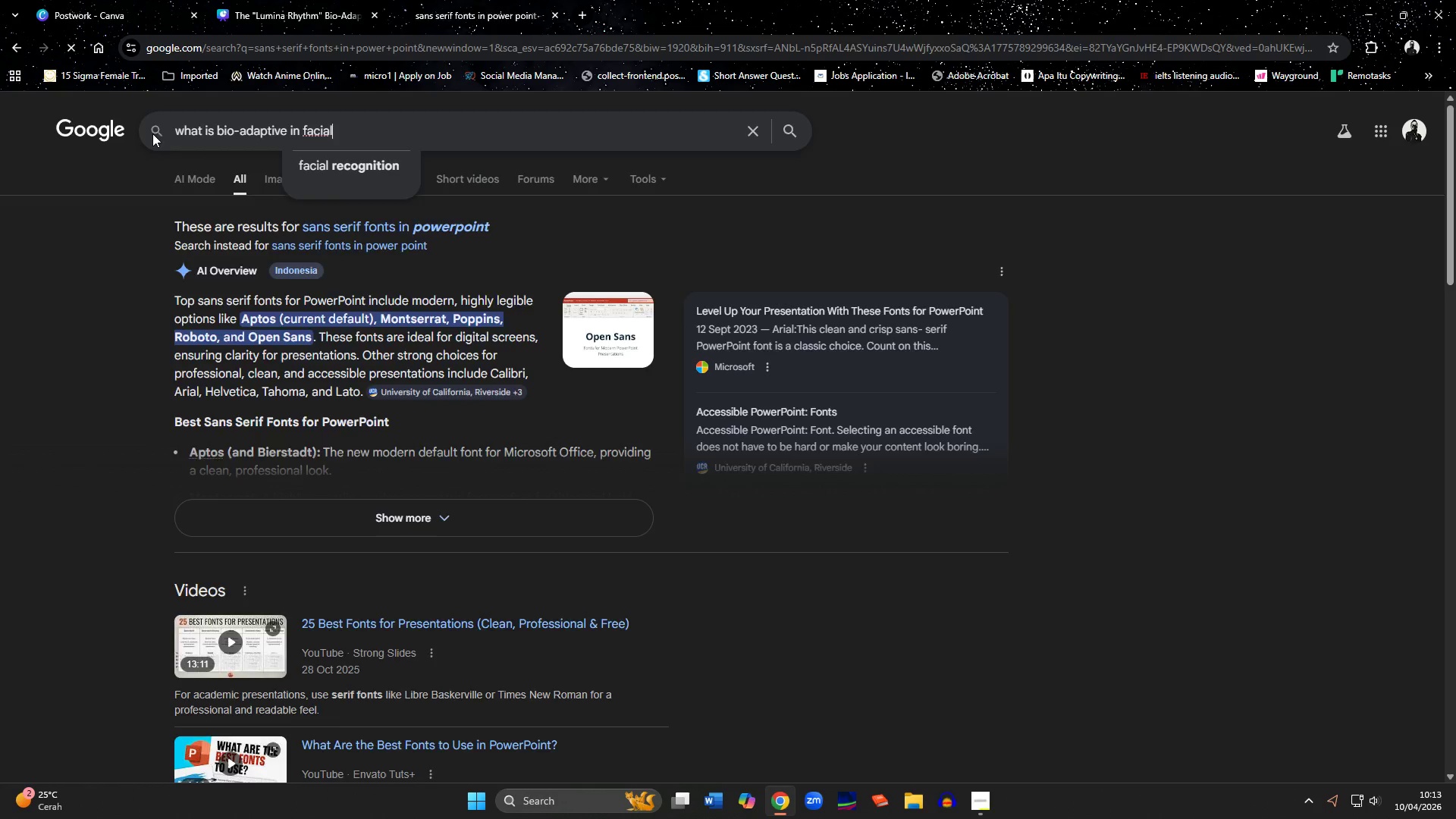 
key(Enter)
 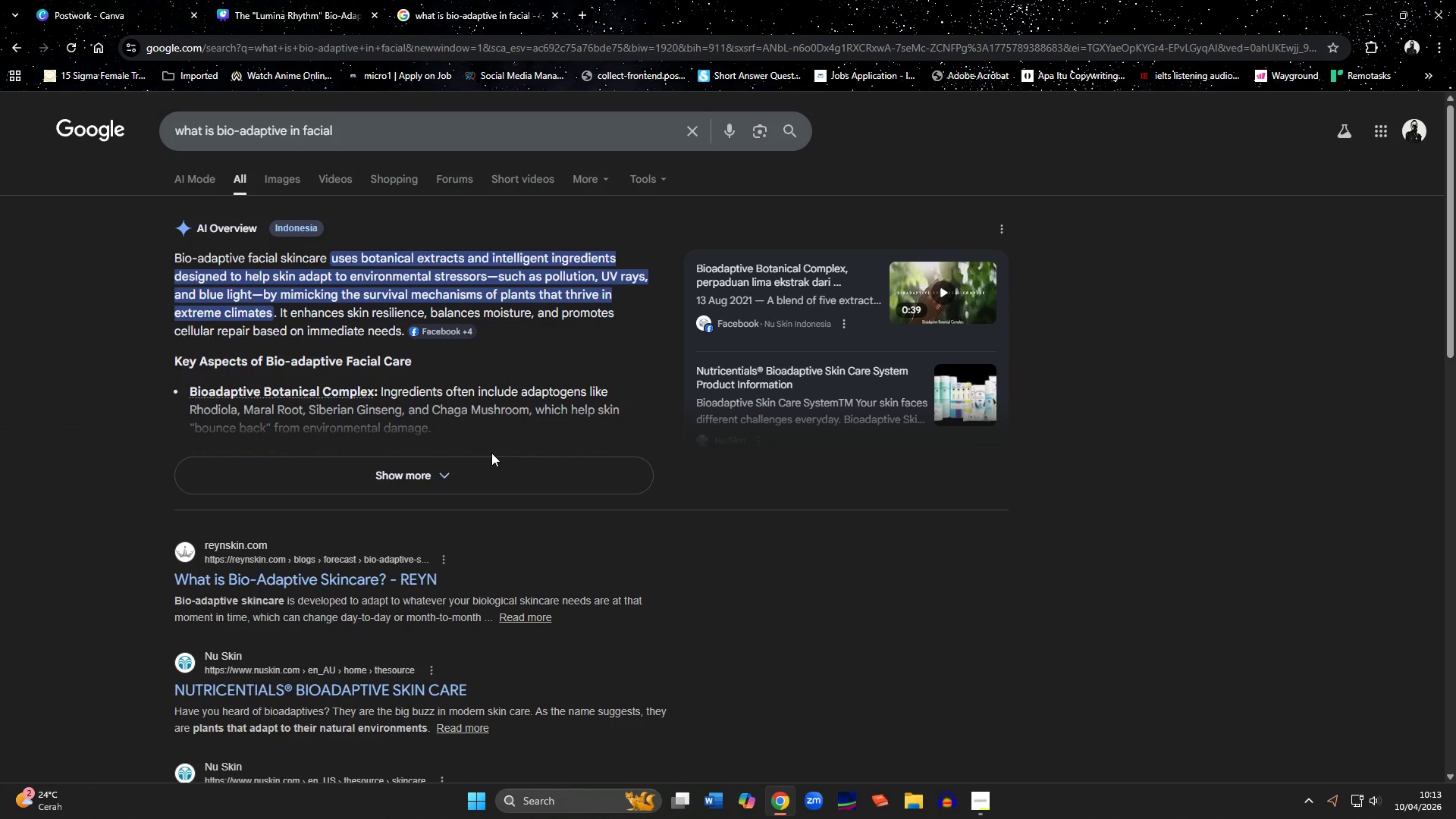 
wait(10.62)
 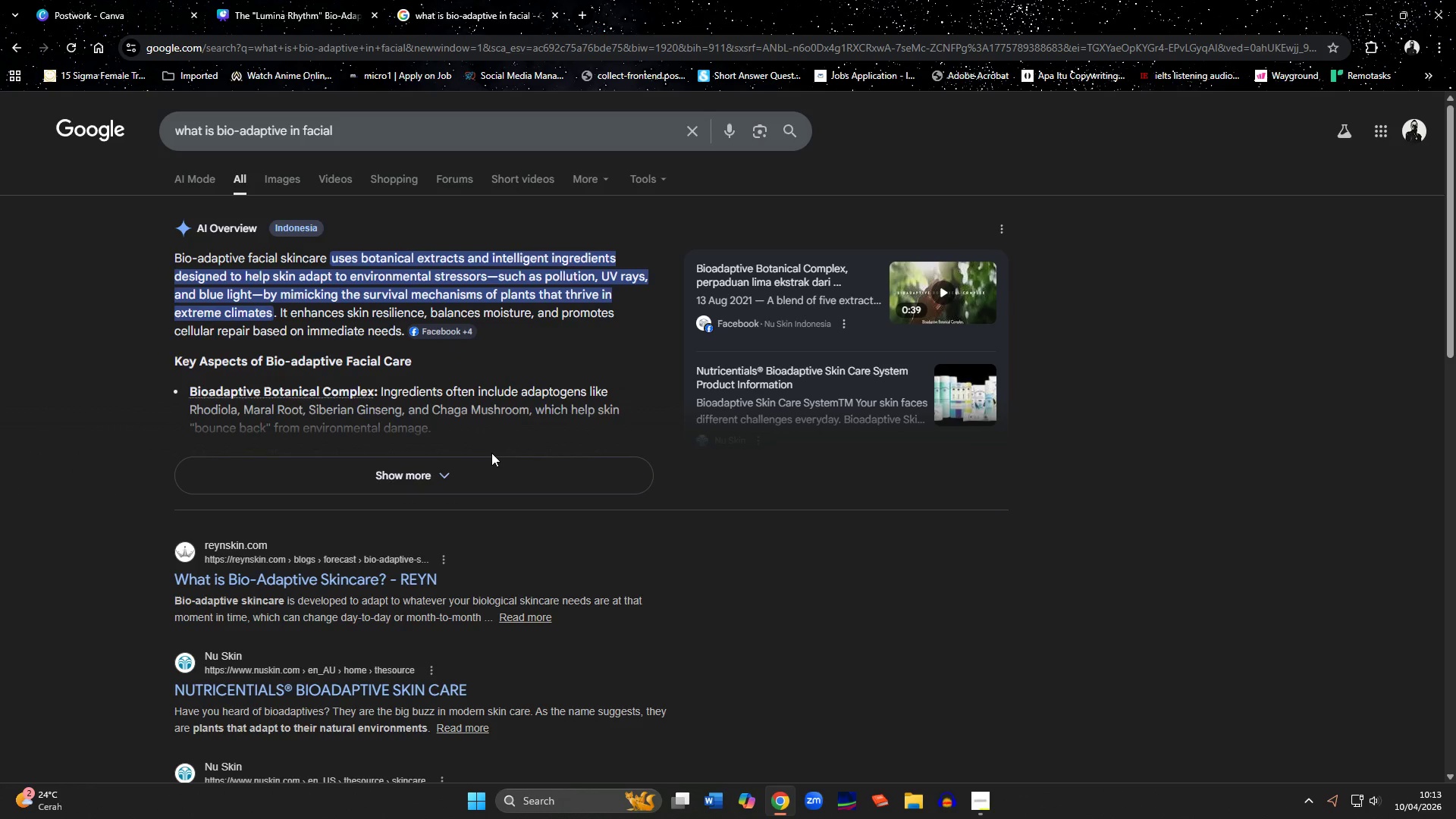 
left_click([494, 472])
 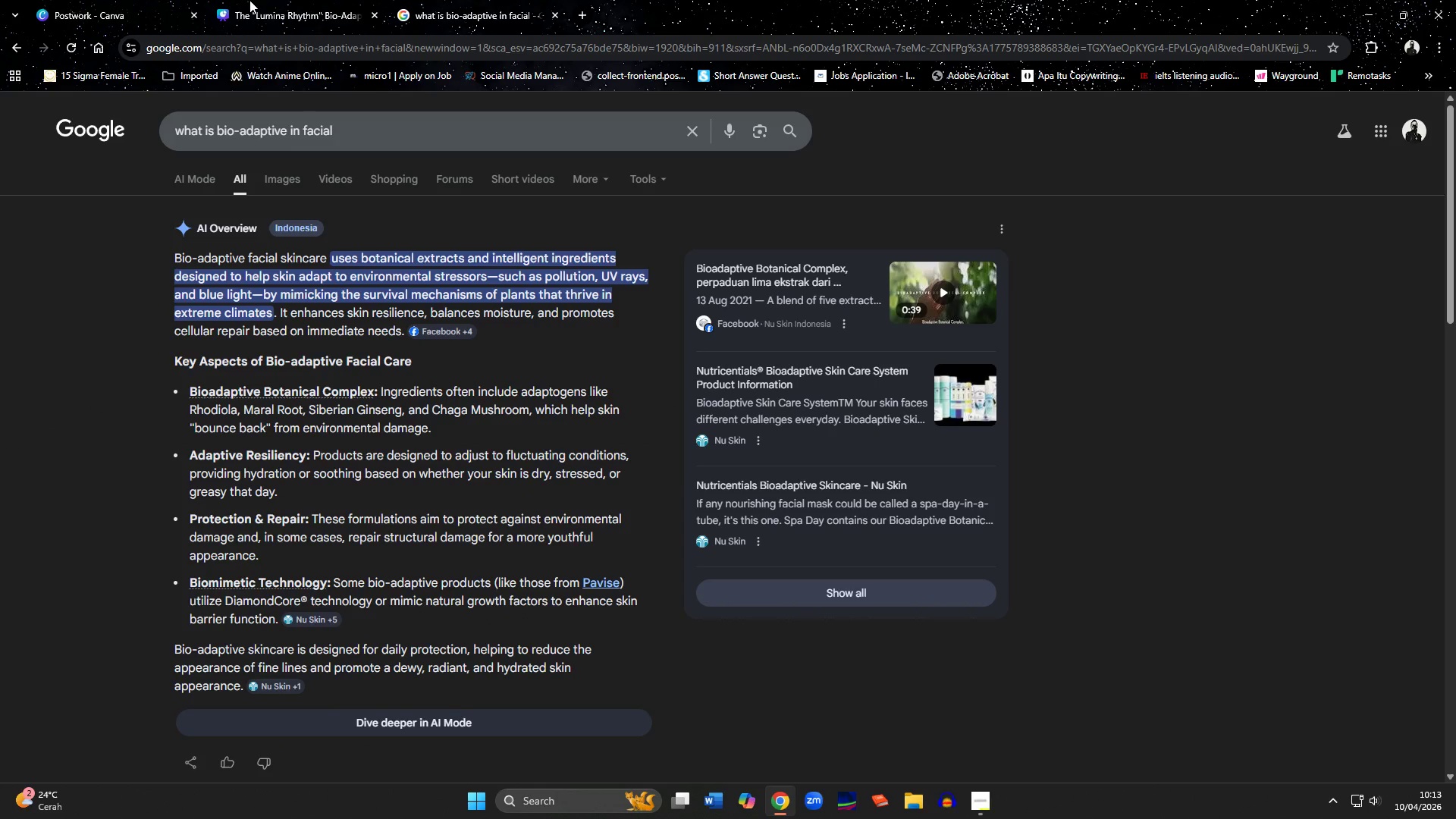 
wait(7.39)
 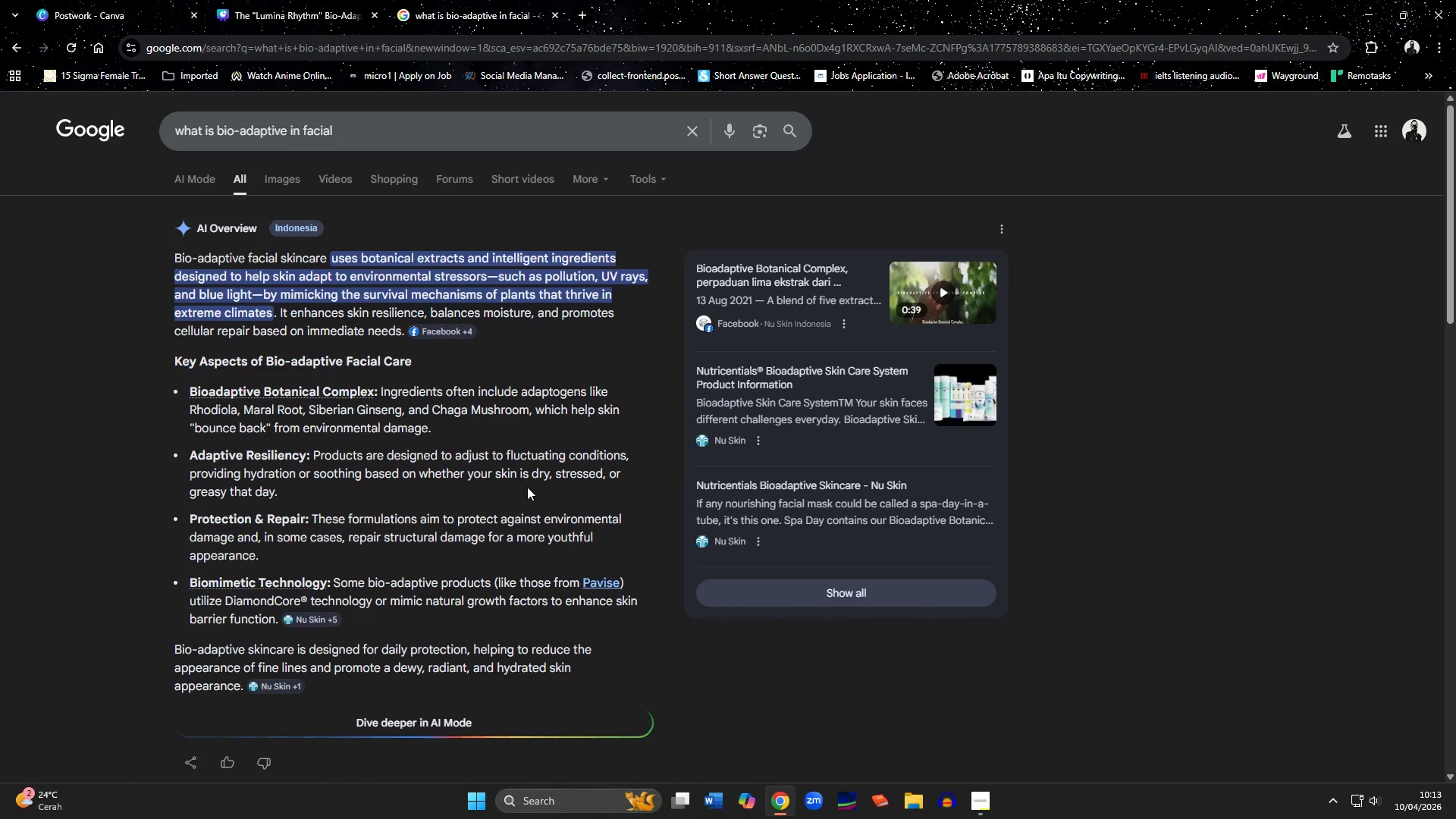 
left_click([280, 174])
 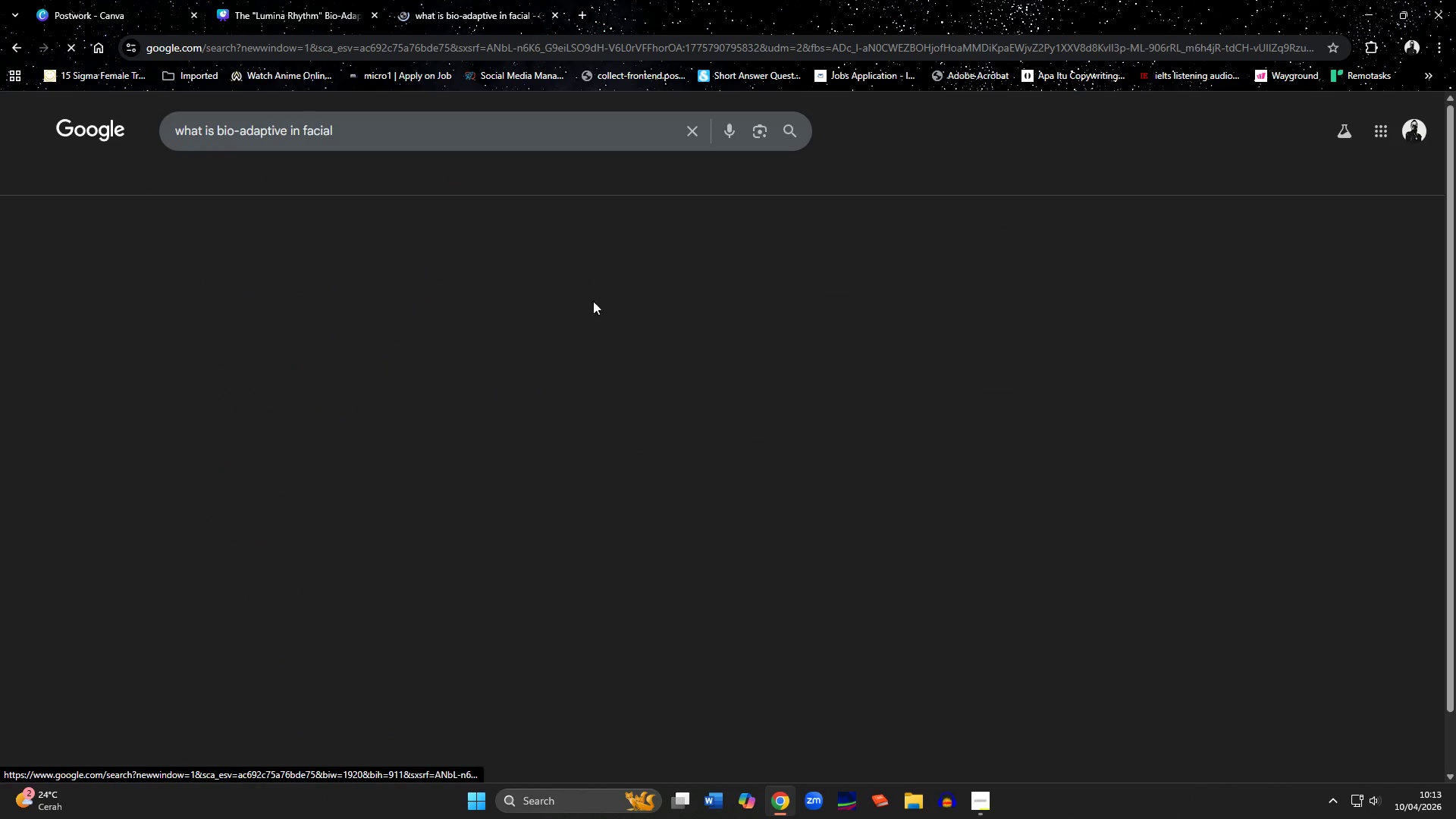 
mouse_move([606, 302])
 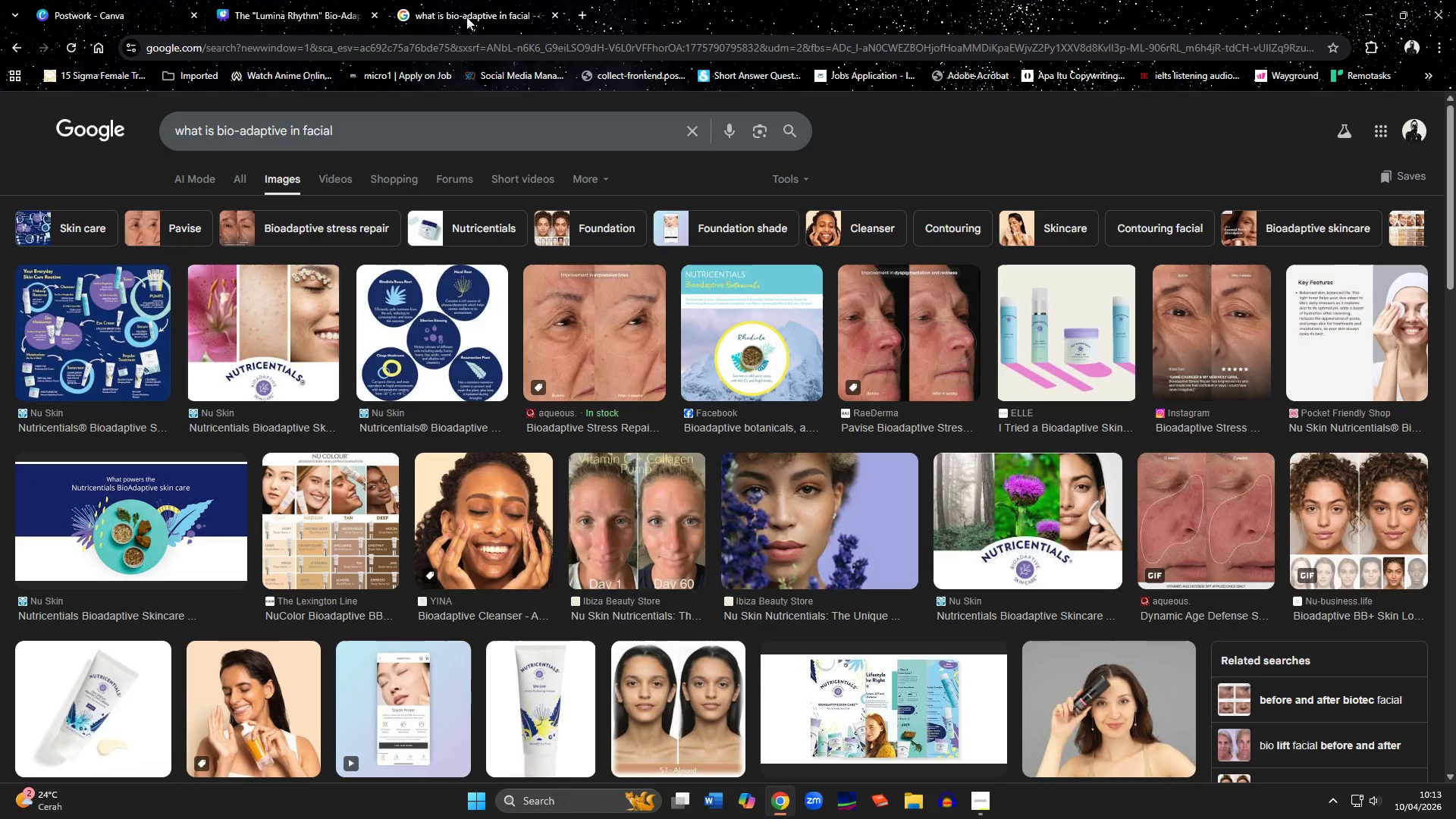 
left_click([466, 17])
 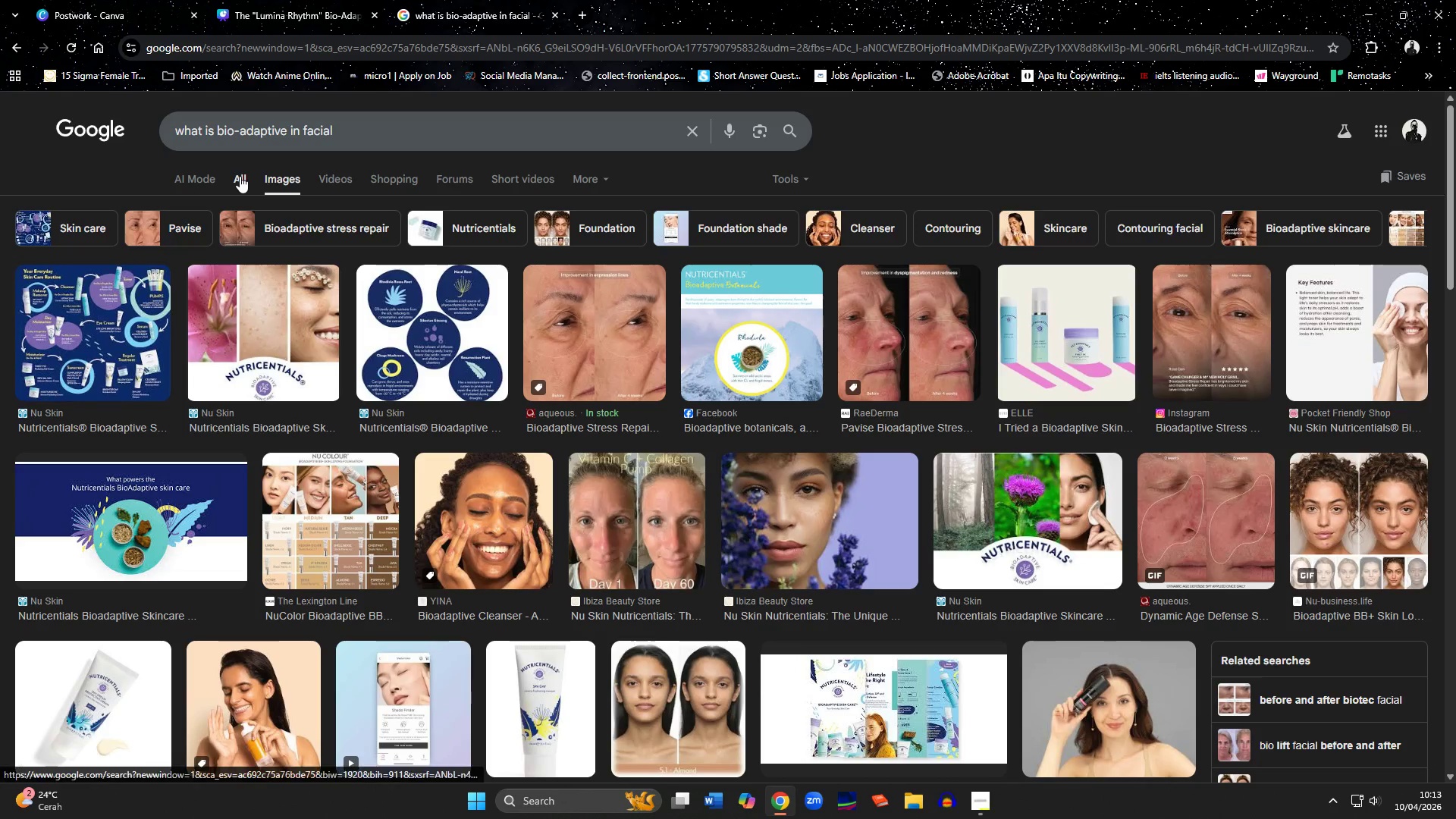 
left_click([240, 176])
 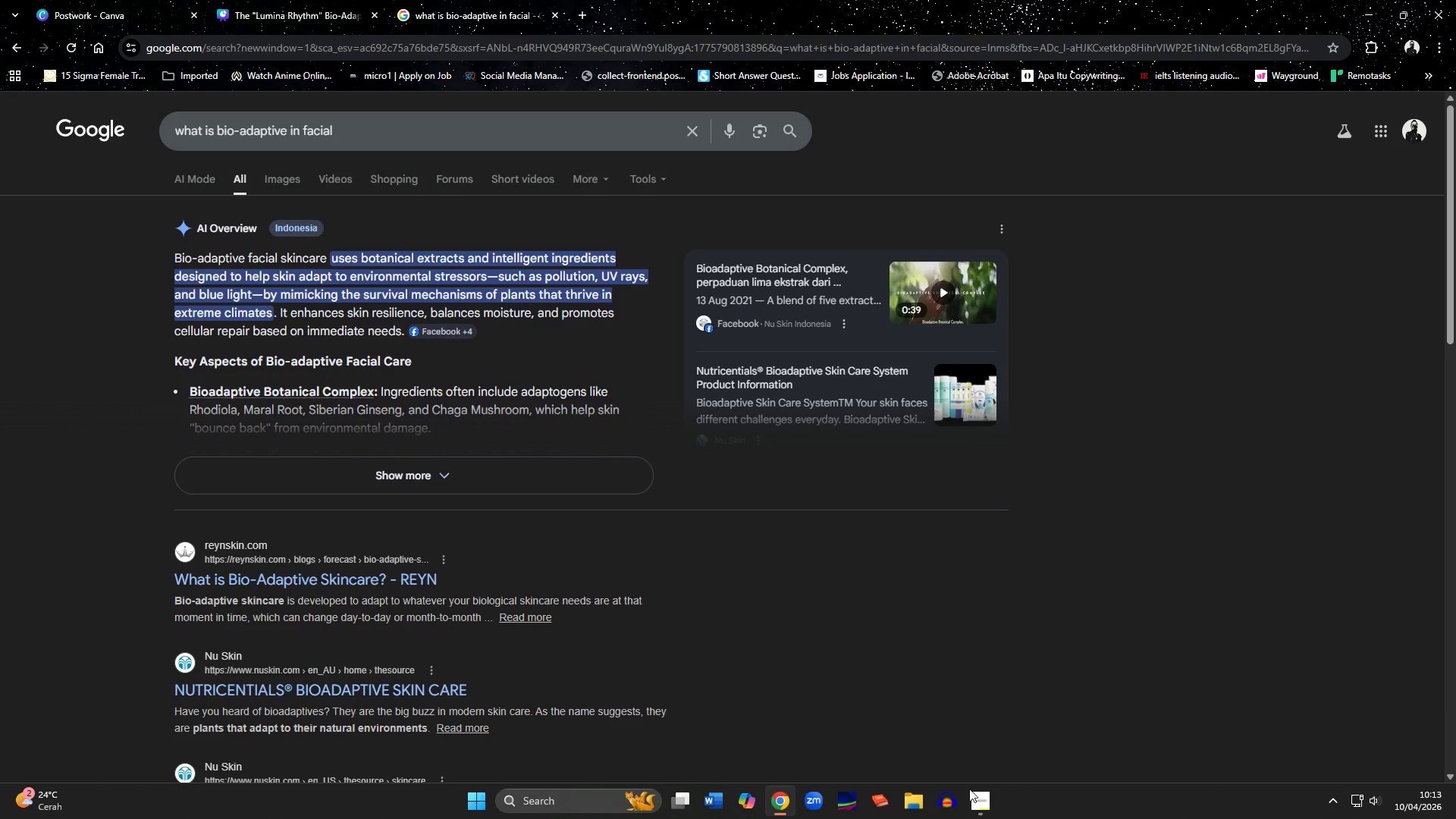 
left_click([974, 800])